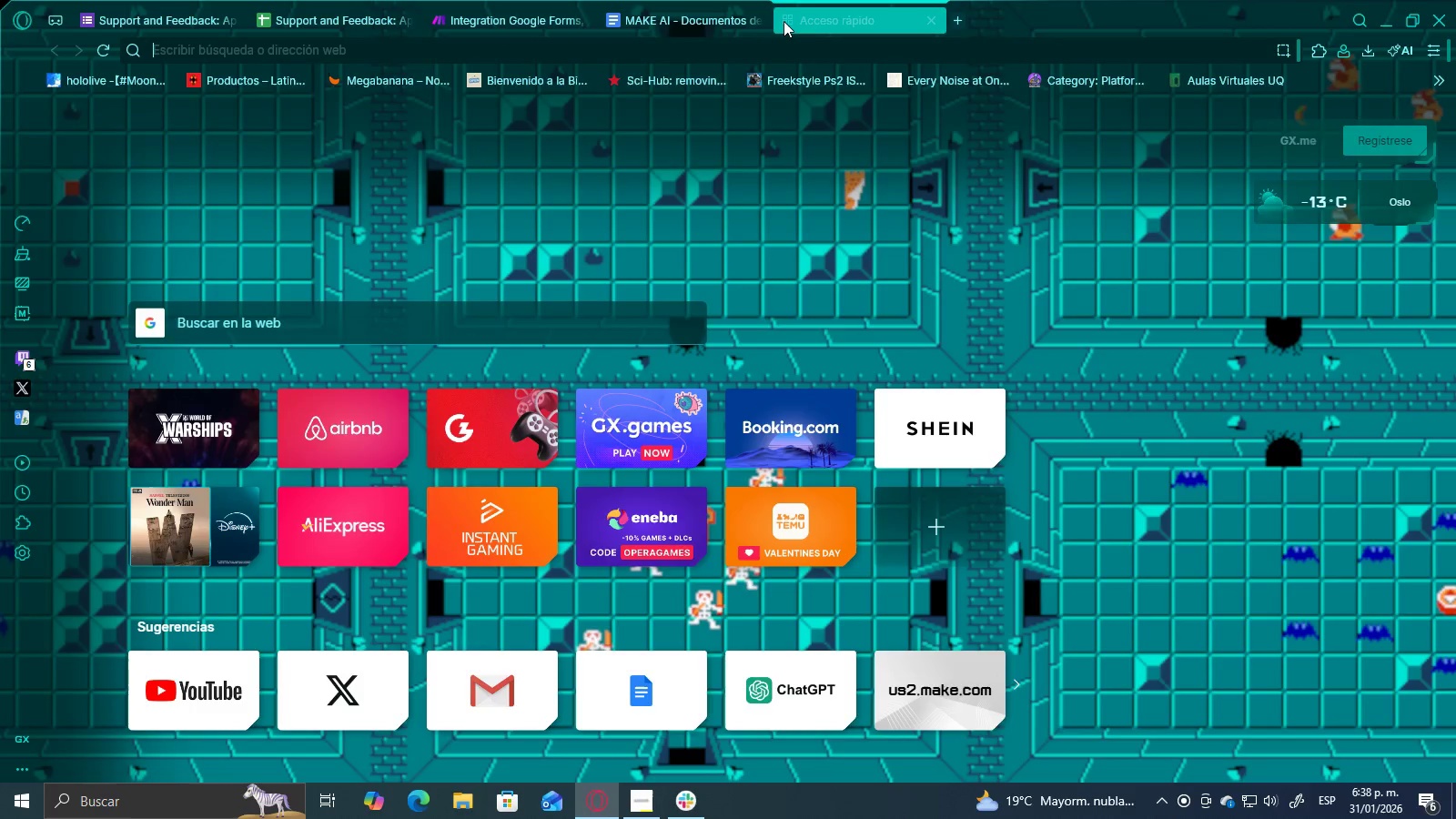 
type(gma)
 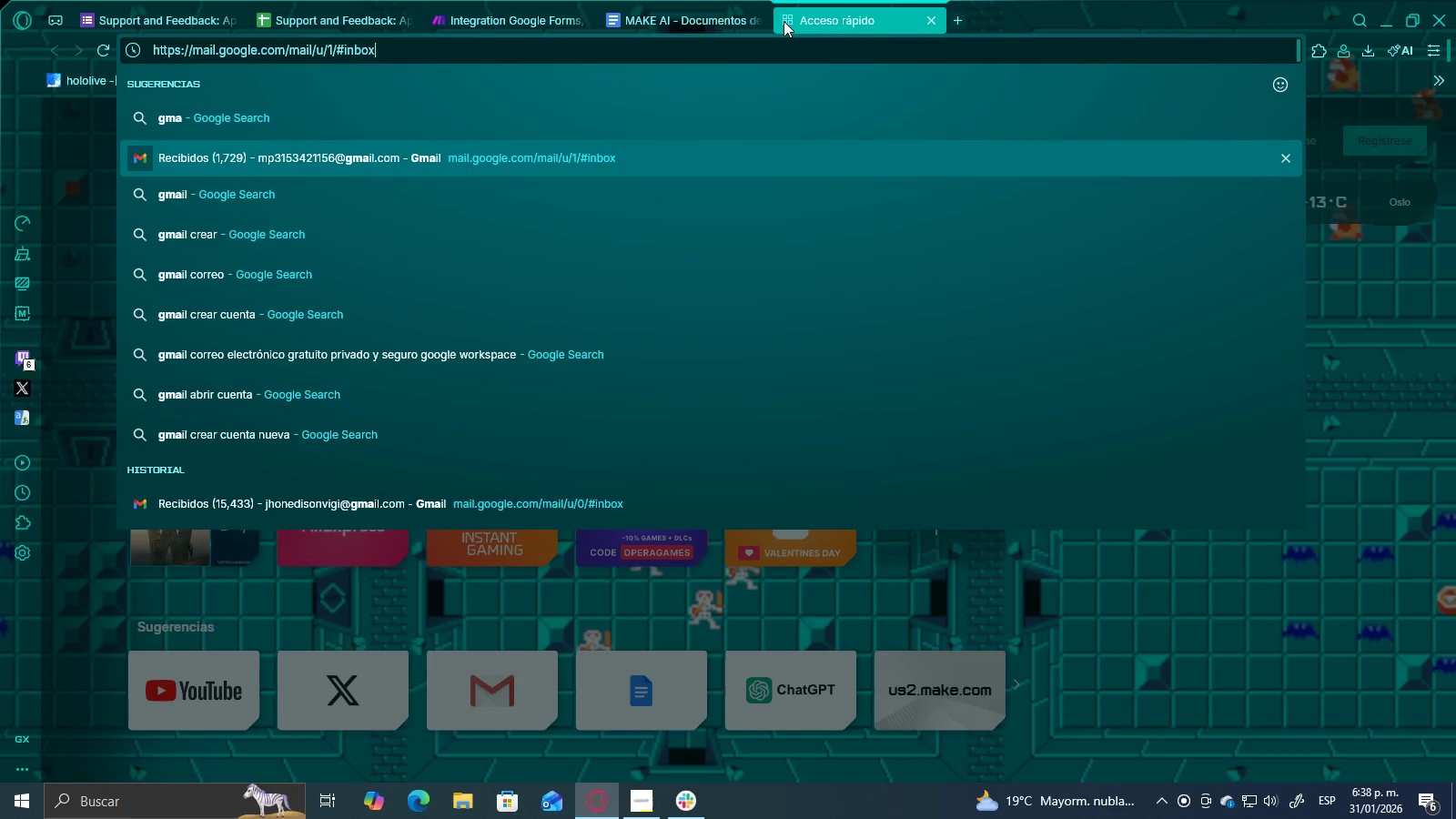 
key(ArrowDown)
 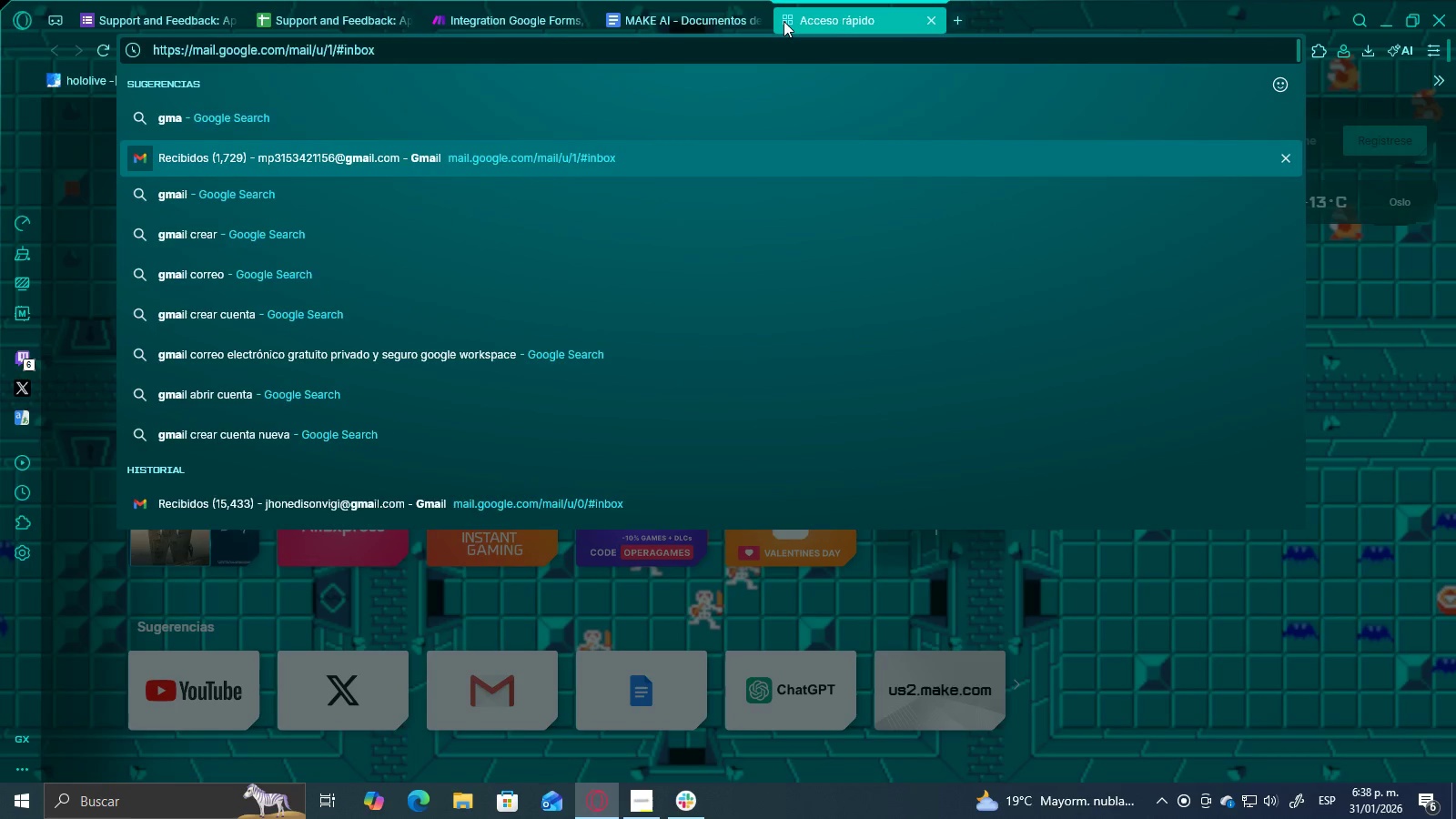 
key(ArrowUp)
 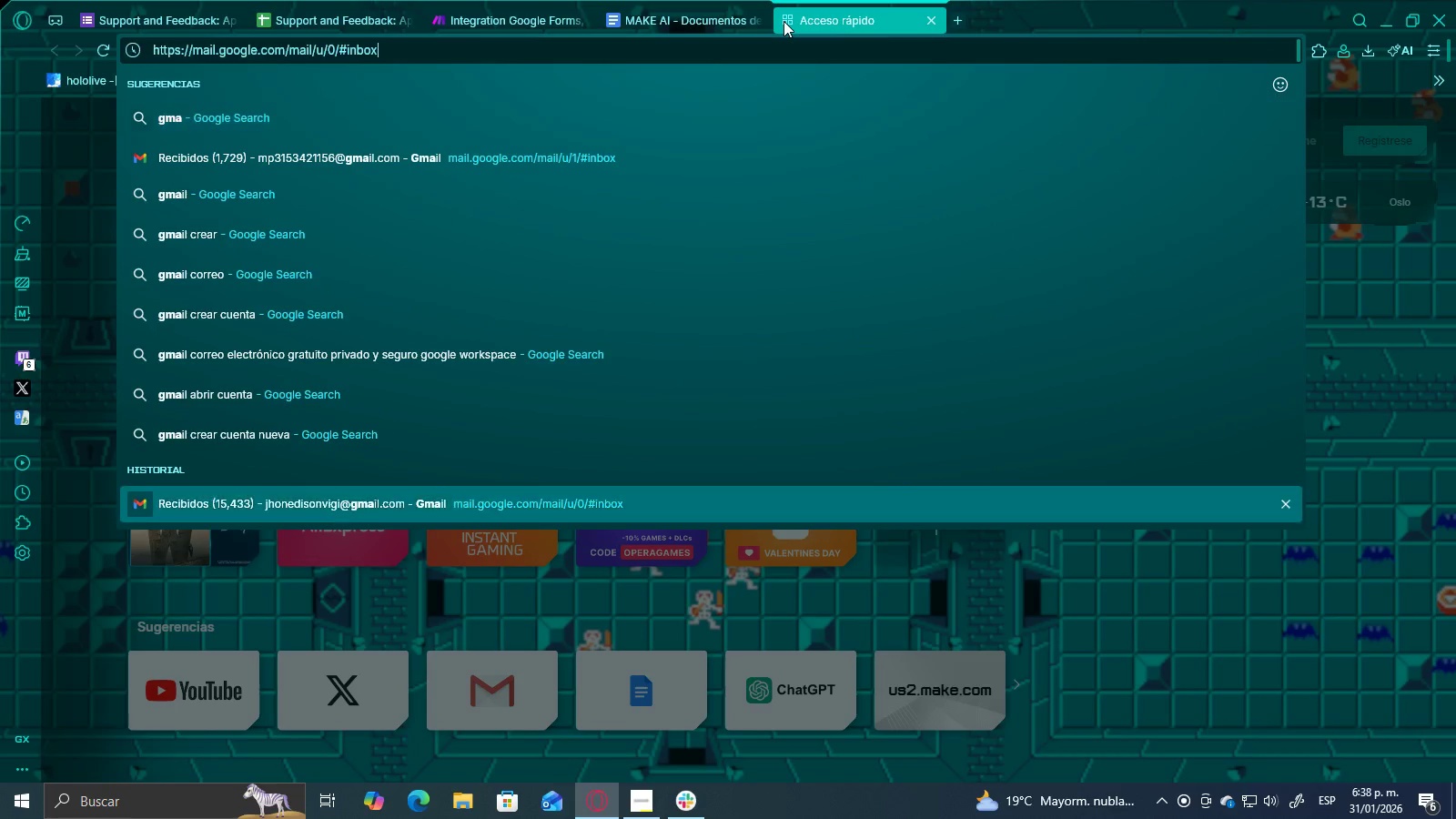 
key(ArrowUp)
 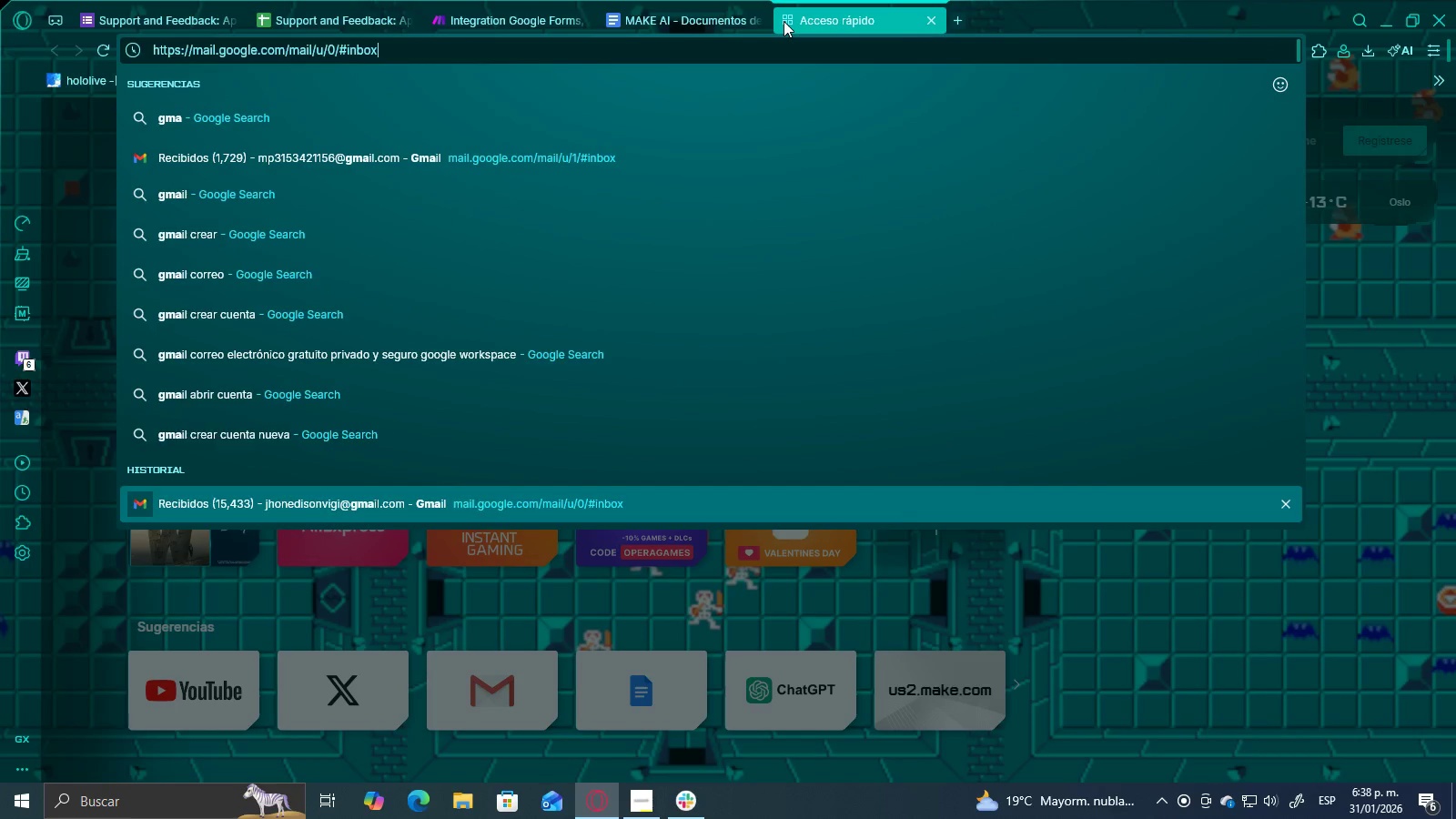 
key(ArrowUp)
 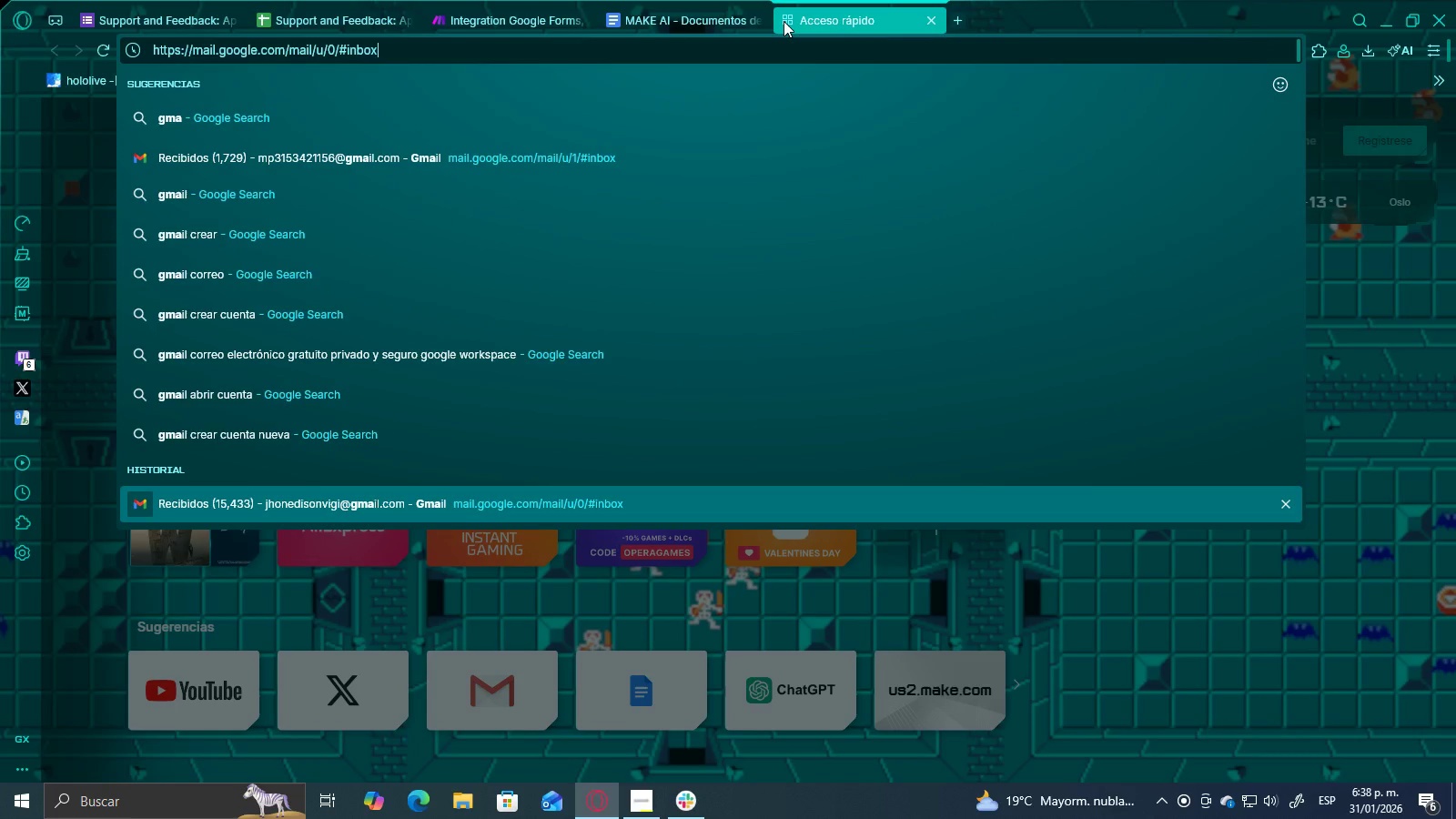 
key(ArrowDown)
 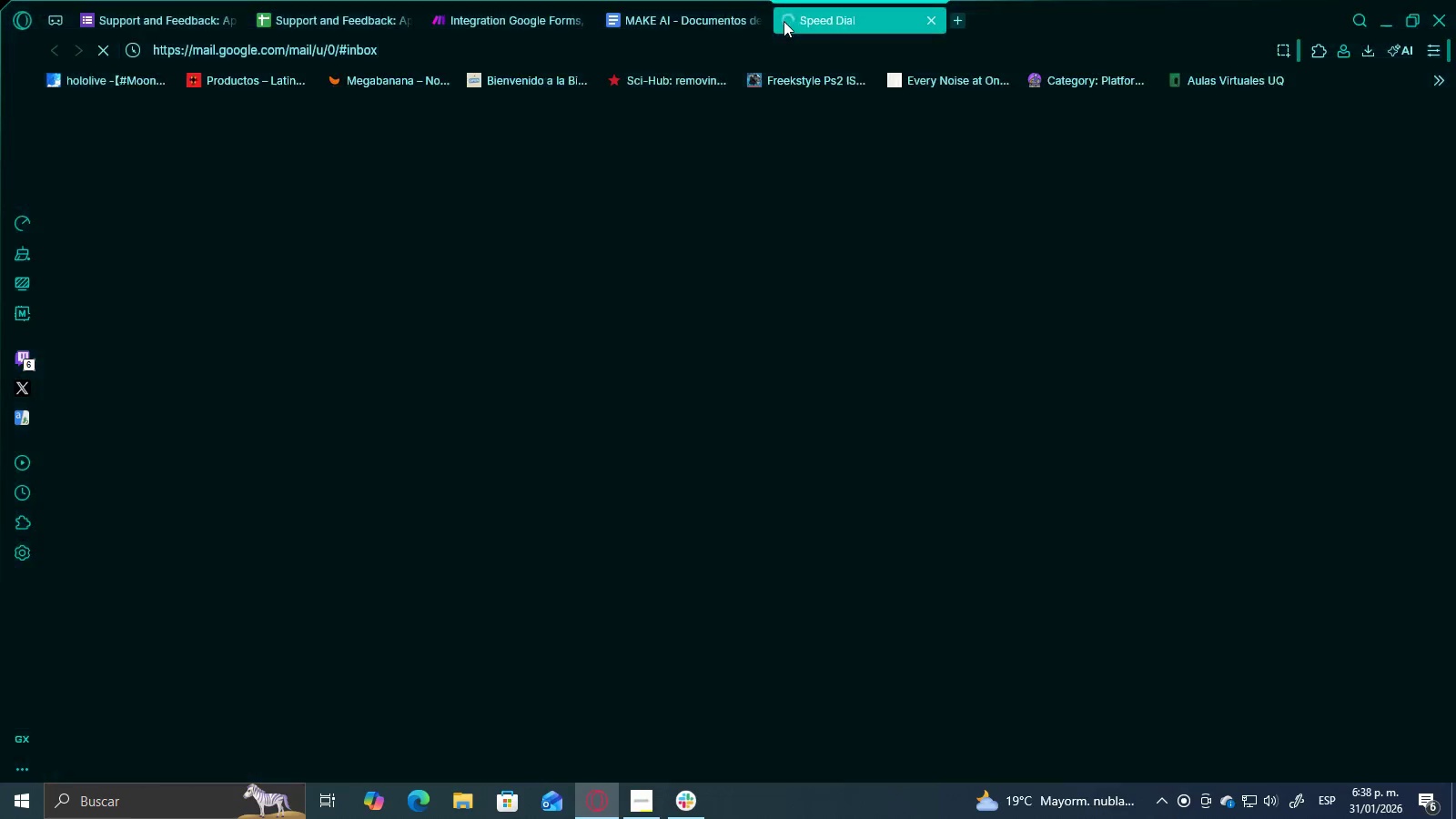 
key(Enter)
 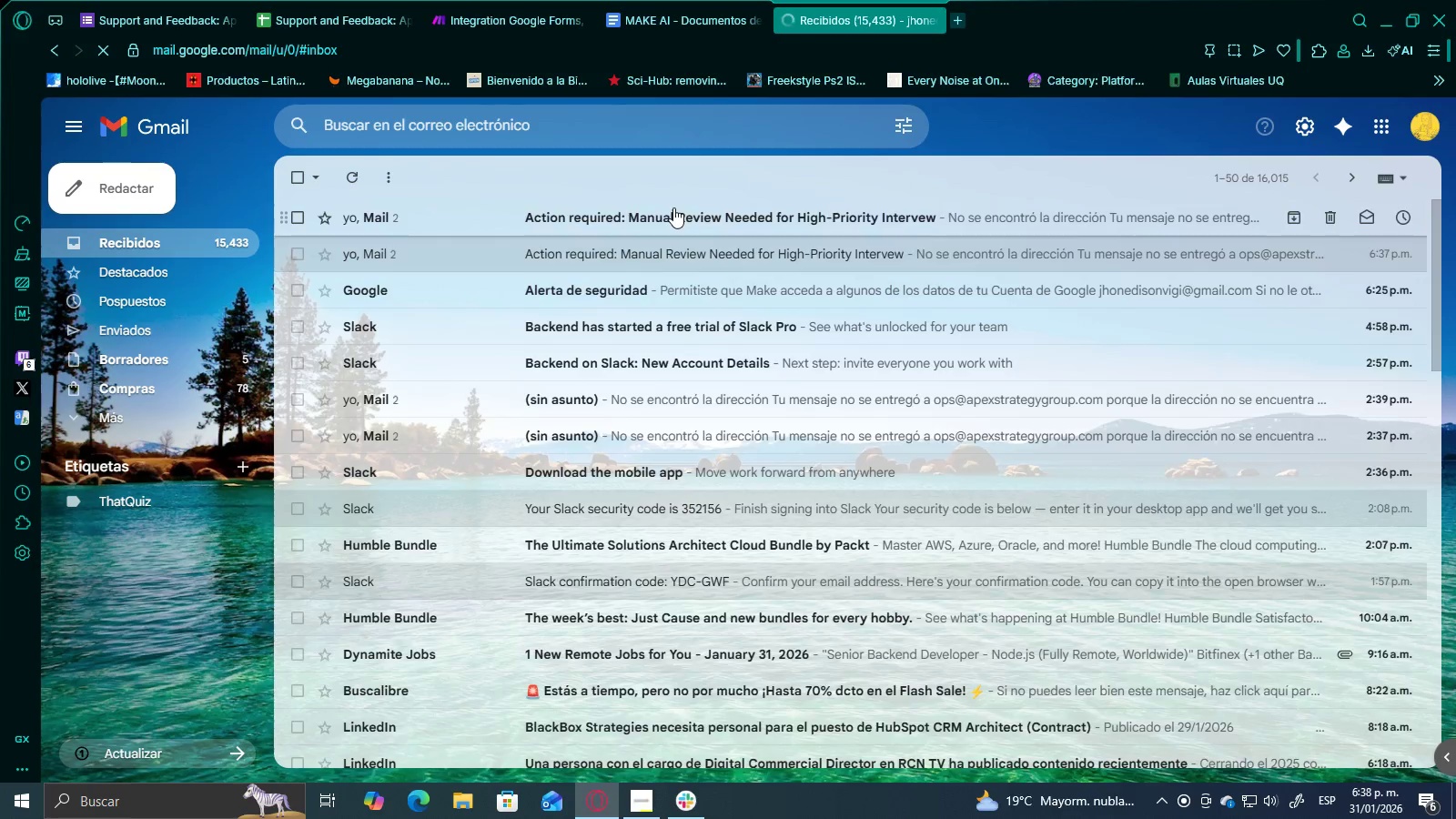 
left_click([586, 282])
 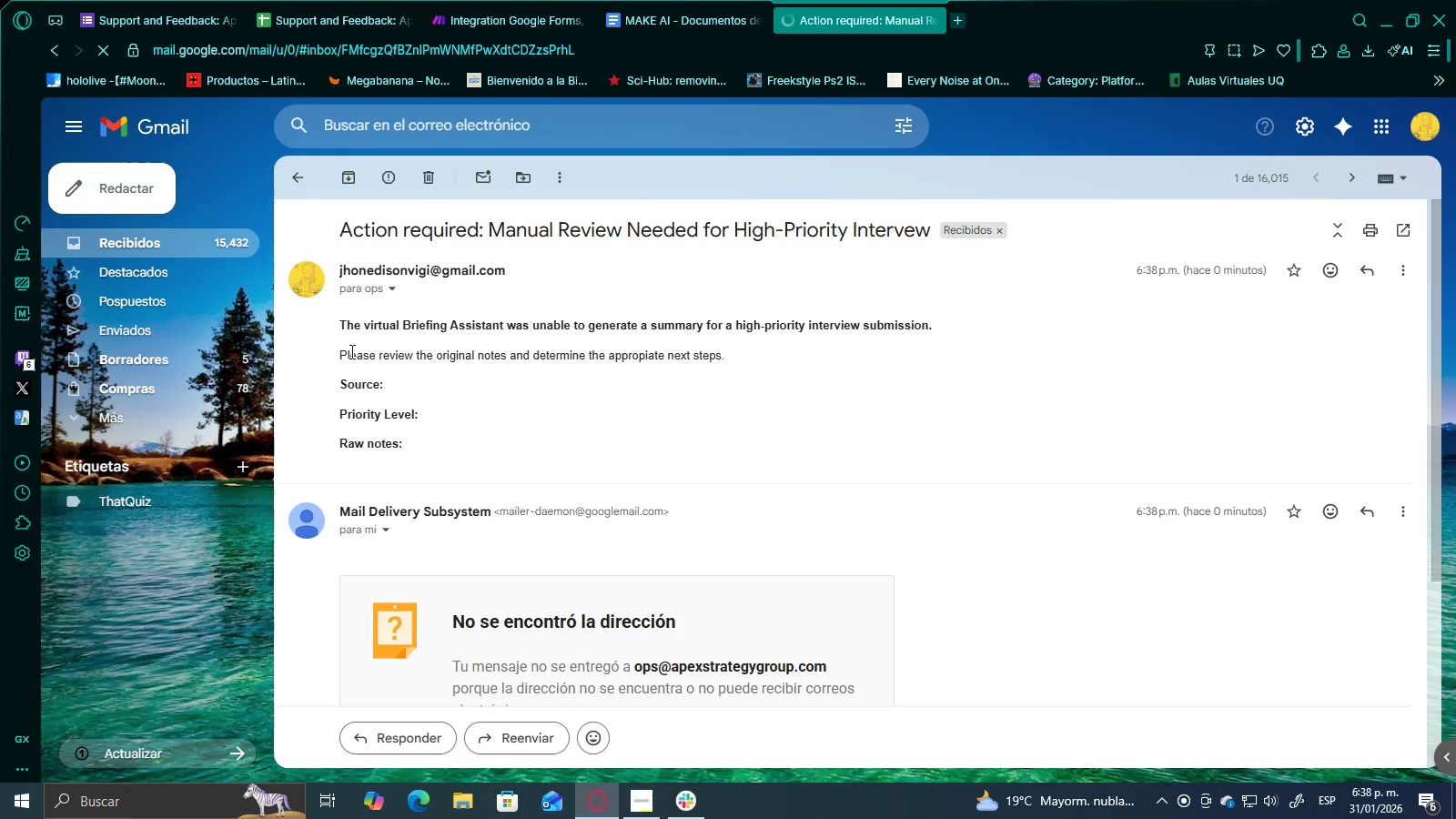 
left_click_drag(start_coordinate=[321, 339], to_coordinate=[423, 330])
 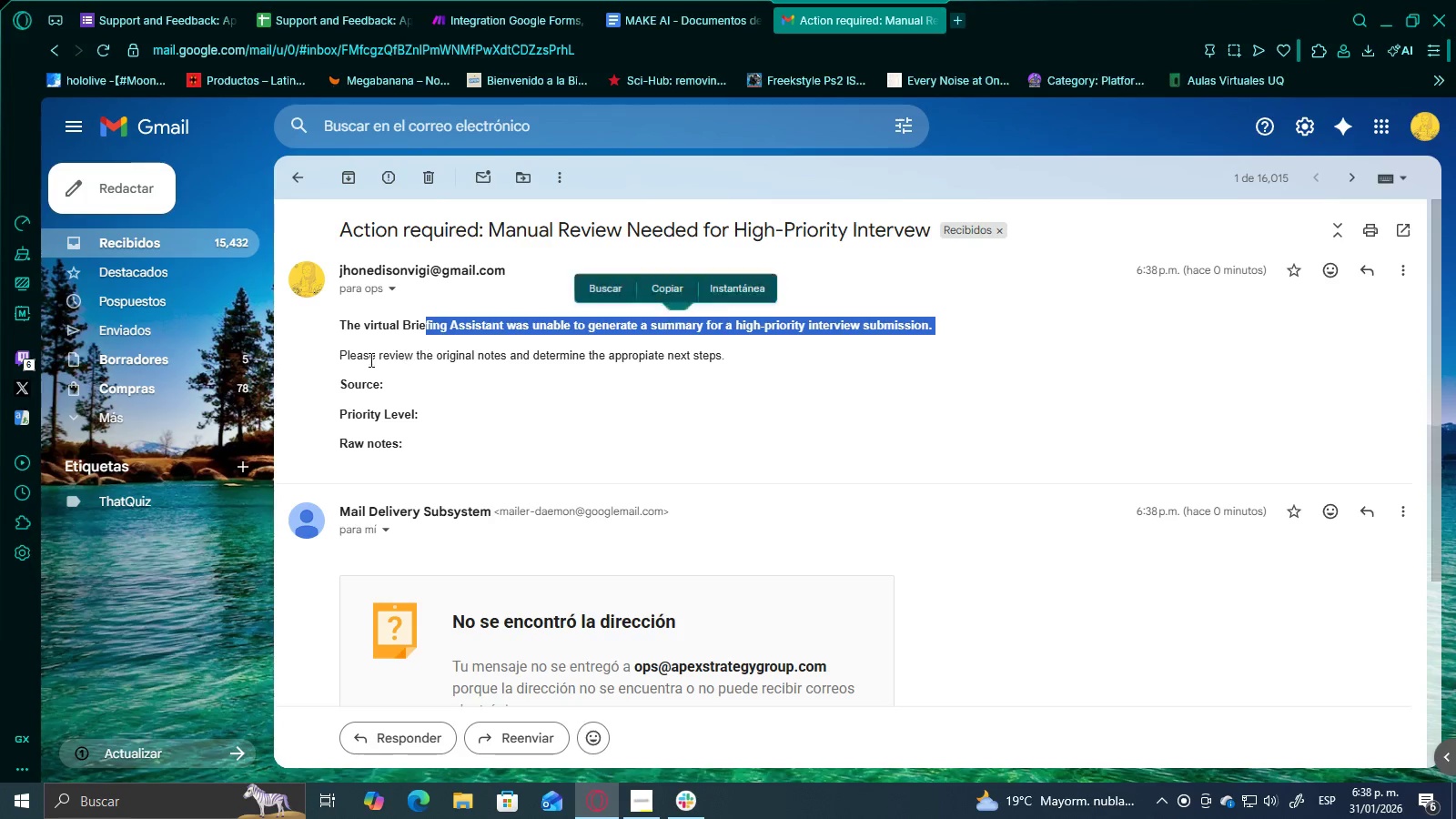 
left_click_drag(start_coordinate=[369, 359], to_coordinate=[379, 359])
 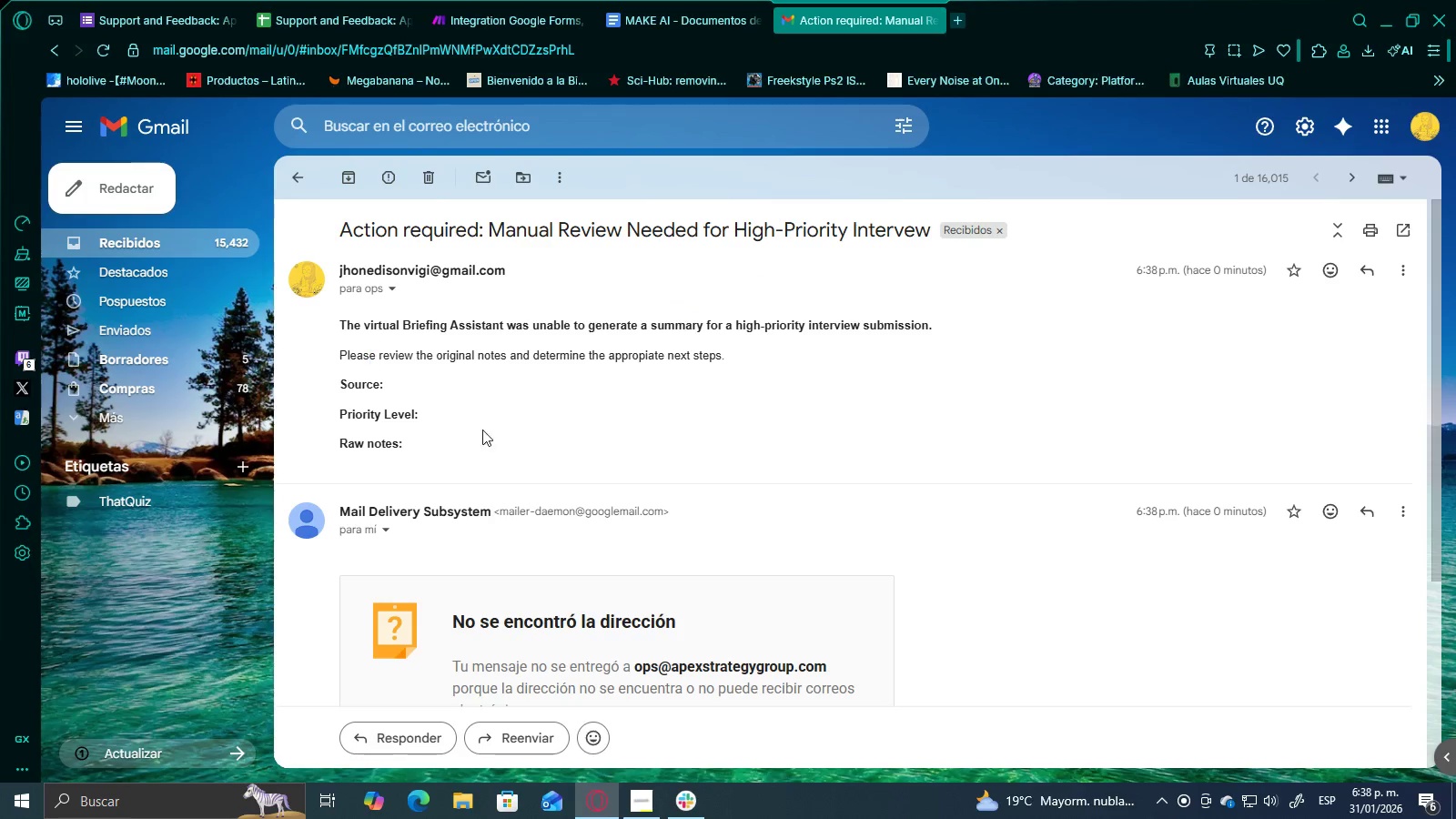 
triple_click([466, 435])
 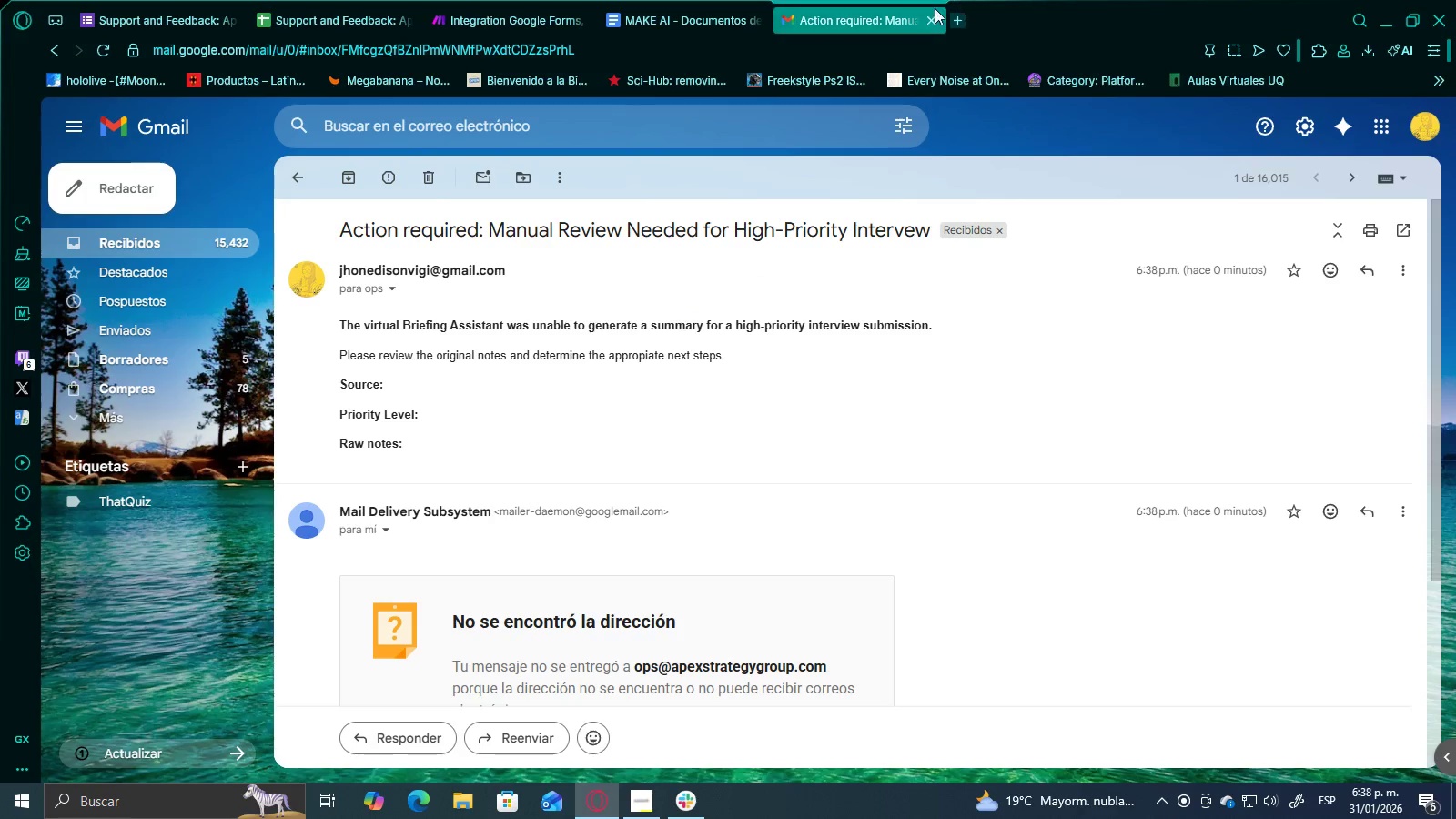 
left_click([938, 16])
 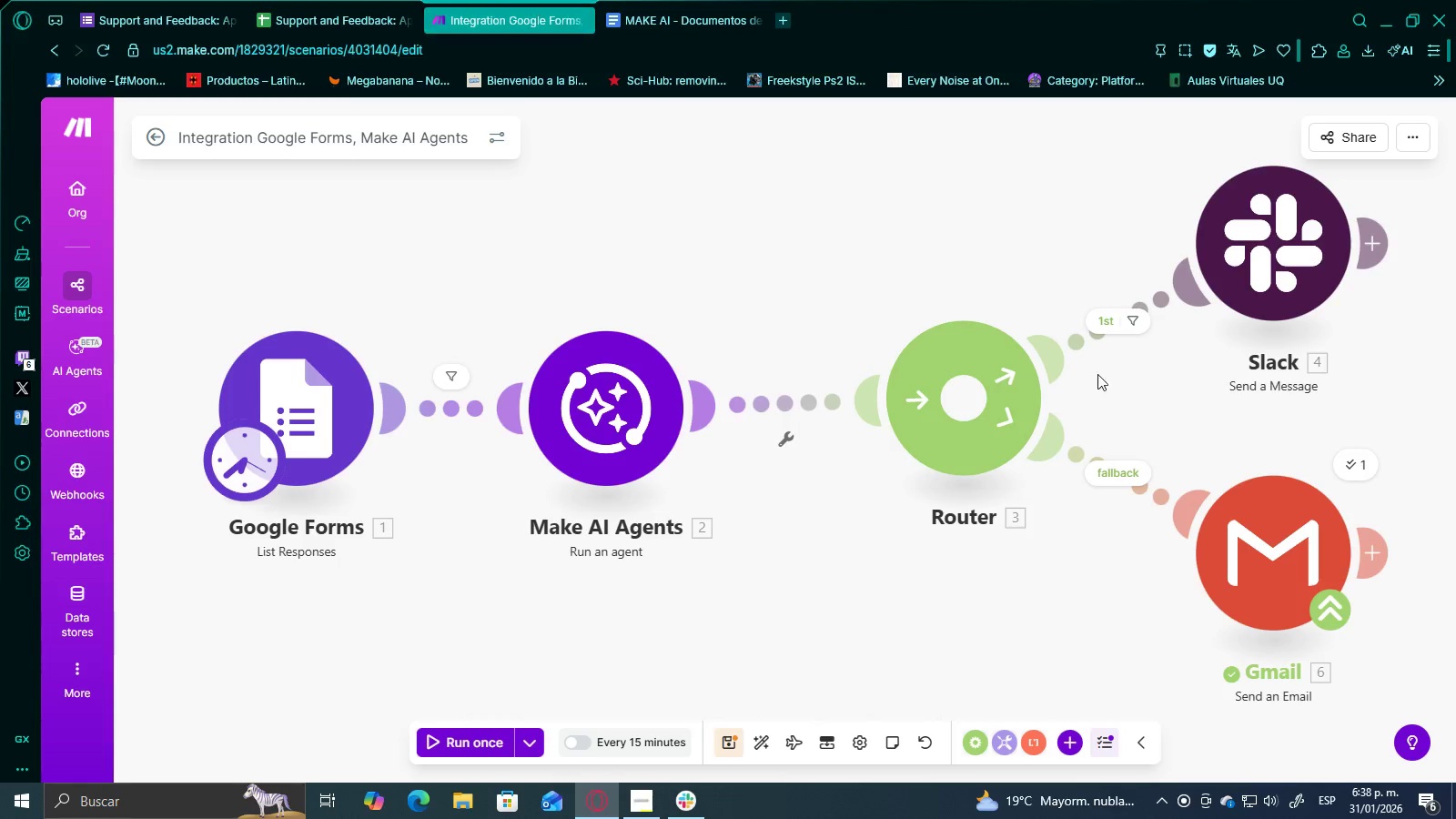 
left_click_drag(start_coordinate=[916, 197], to_coordinate=[703, 200])
 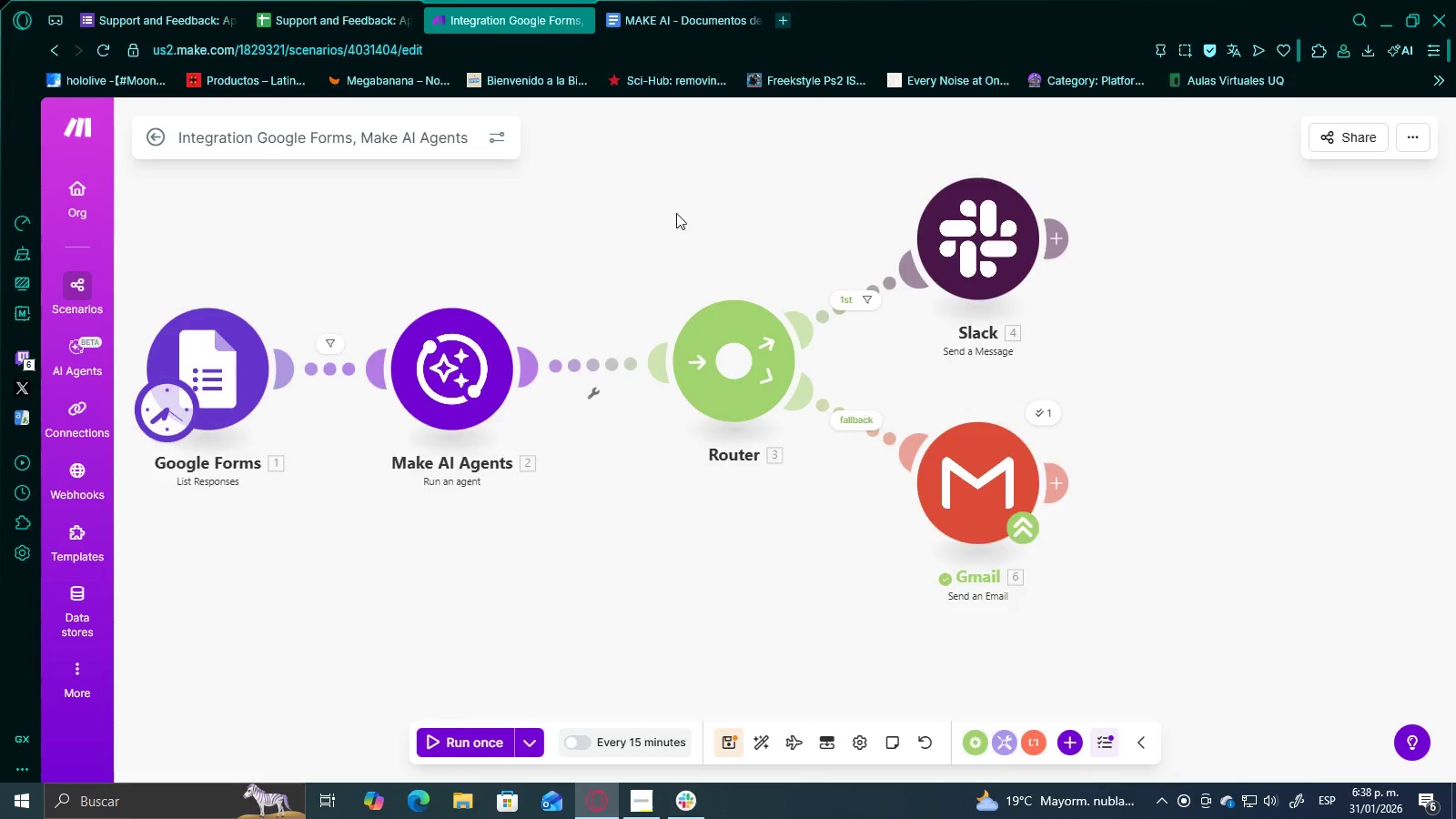 
left_click_drag(start_coordinate=[642, 224], to_coordinate=[793, 239])
 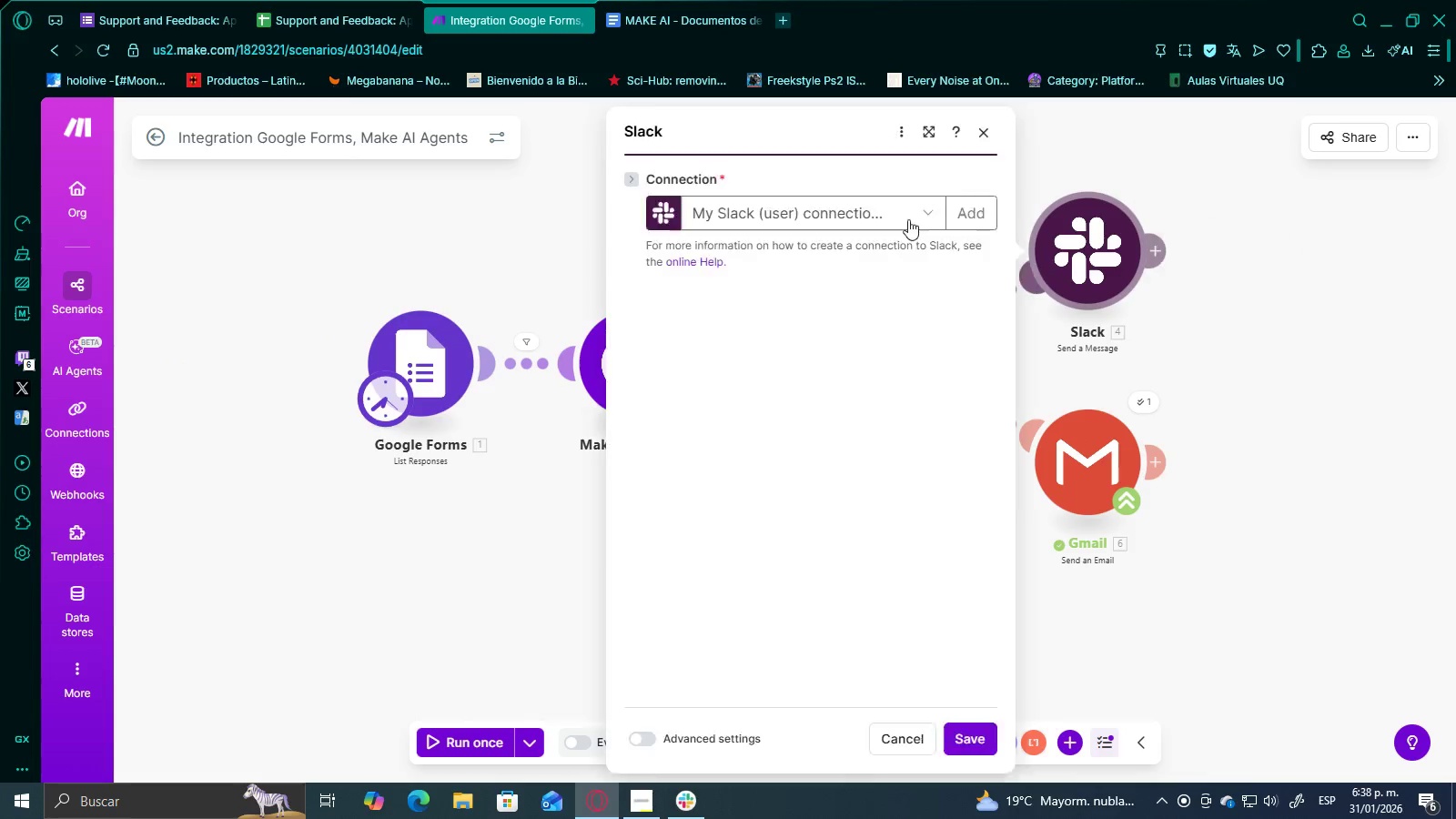 
scroll: coordinate [676, 213], scroll_direction: down, amount: 3.0
 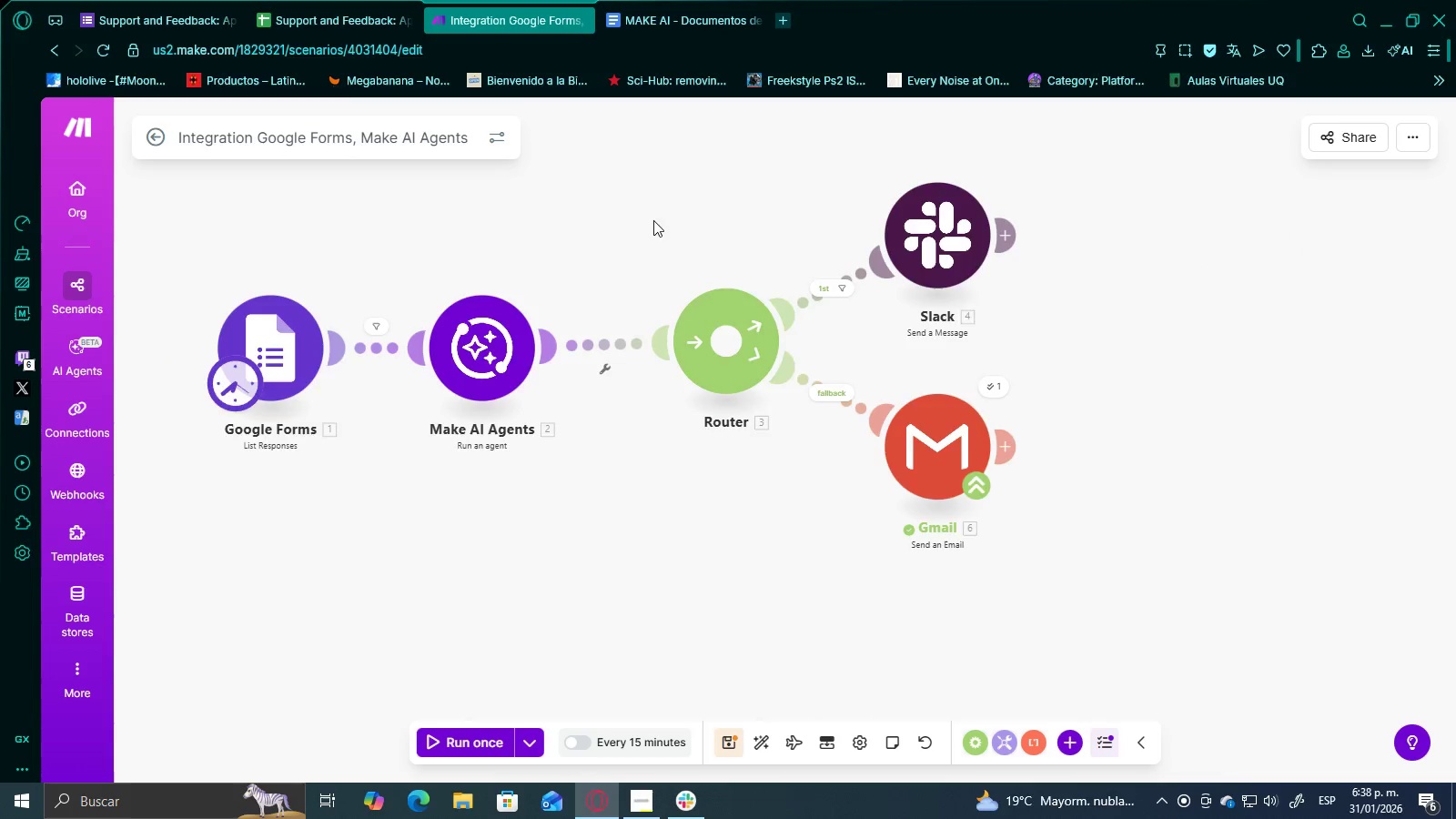 
left_click_drag(start_coordinate=[883, 185], to_coordinate=[806, 224])
 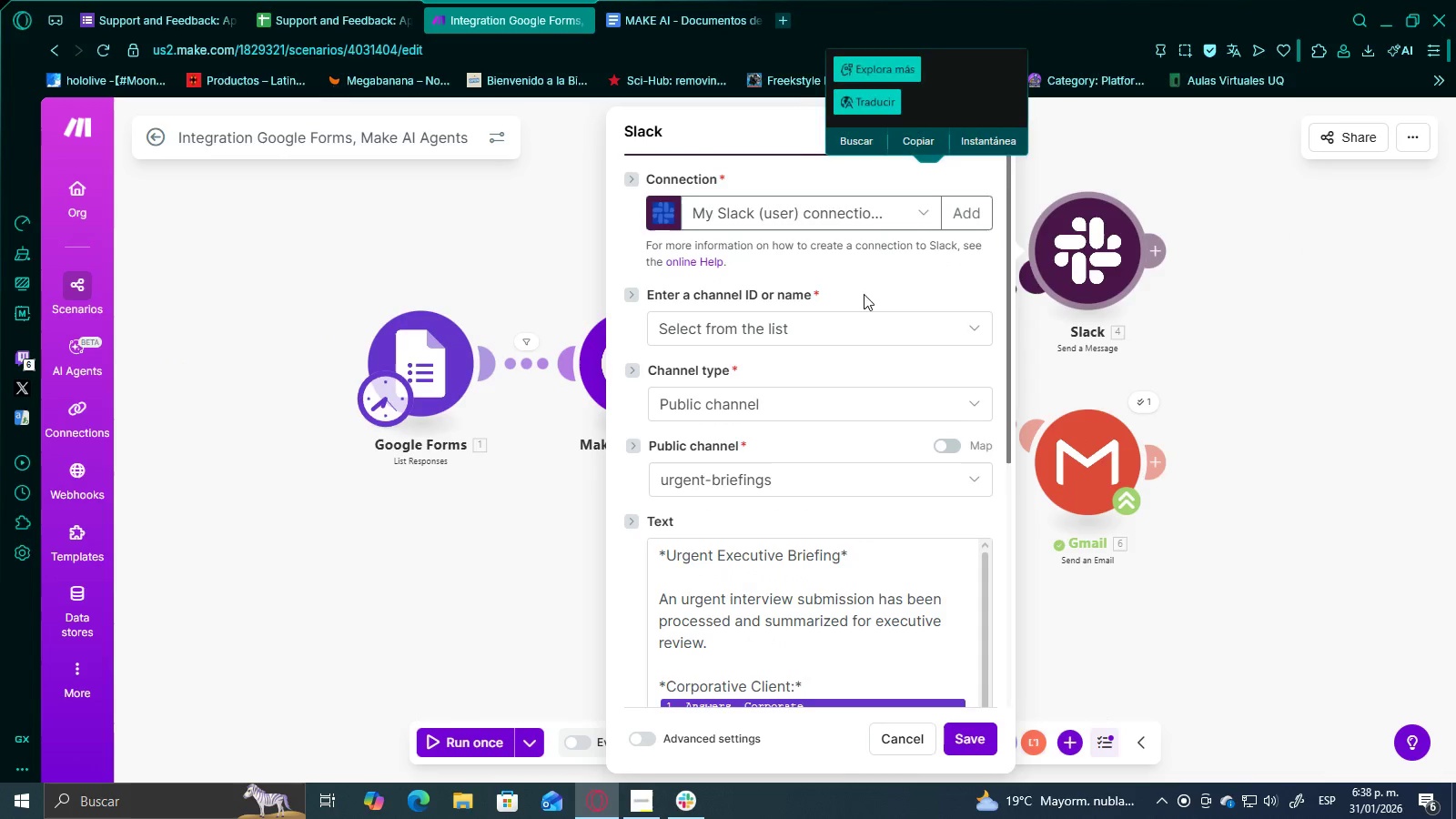 
scroll: coordinate [855, 372], scroll_direction: down, amount: 5.0
 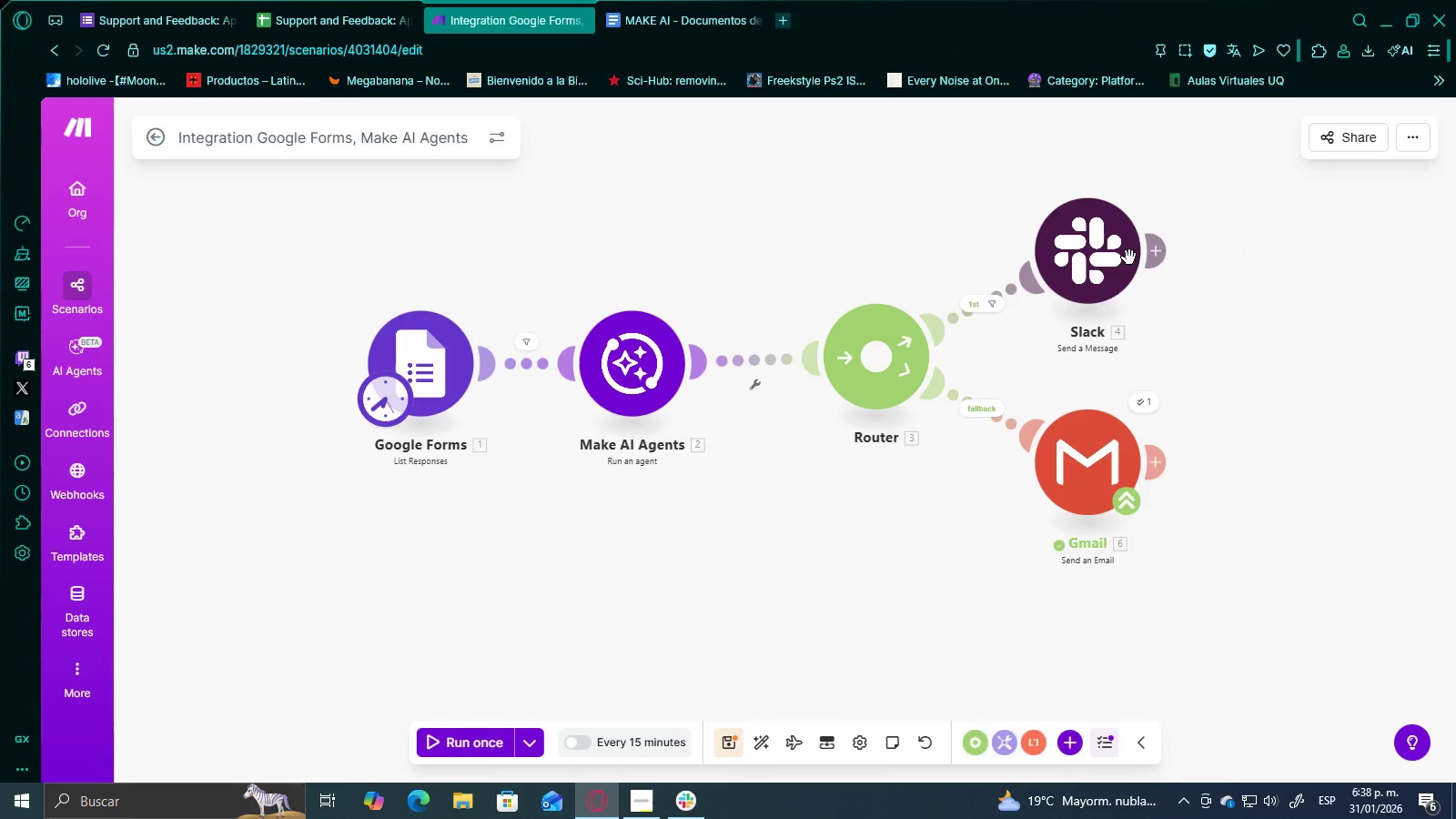 
left_click([1111, 249])
 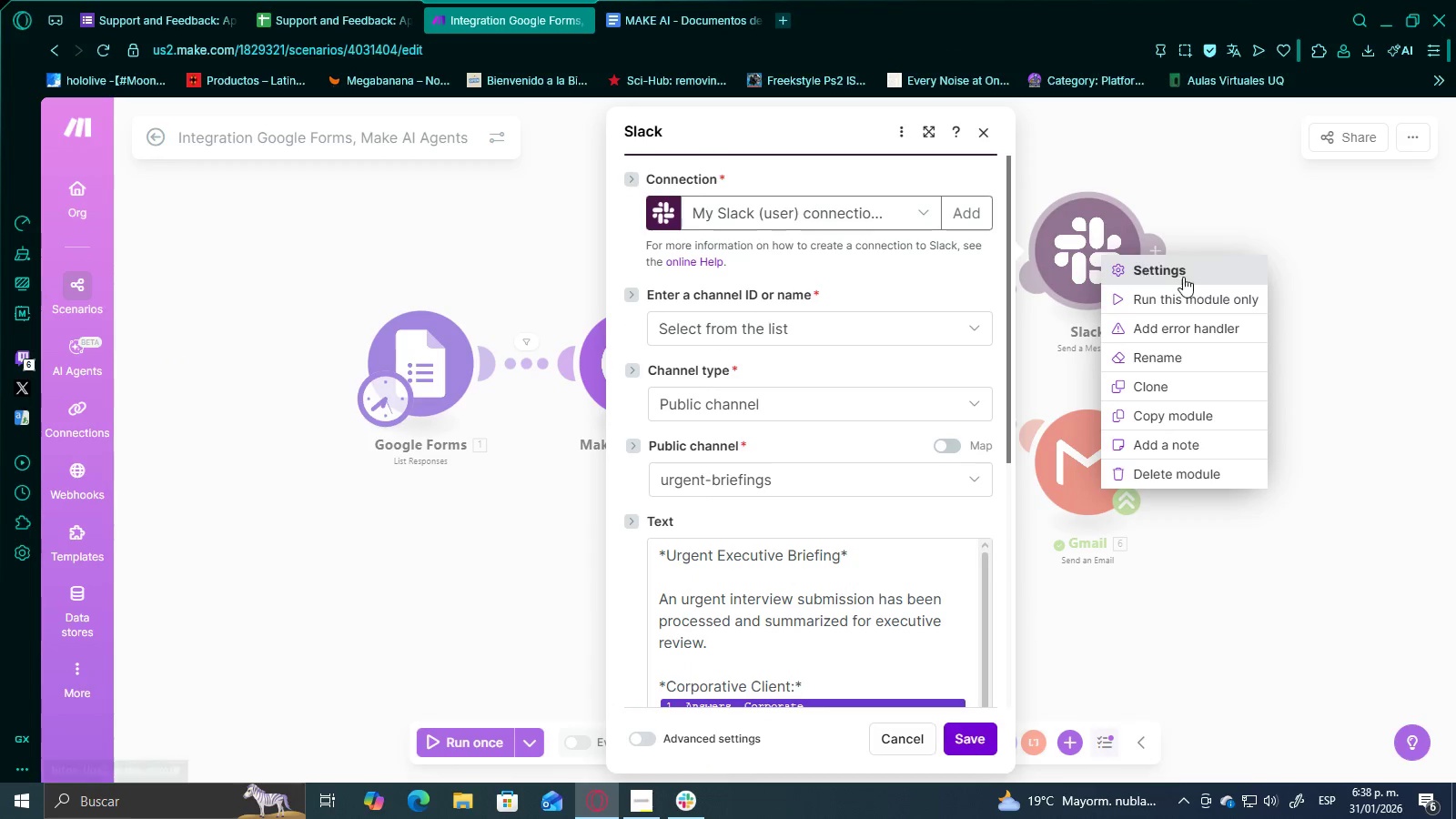 
left_click([1216, 300])
 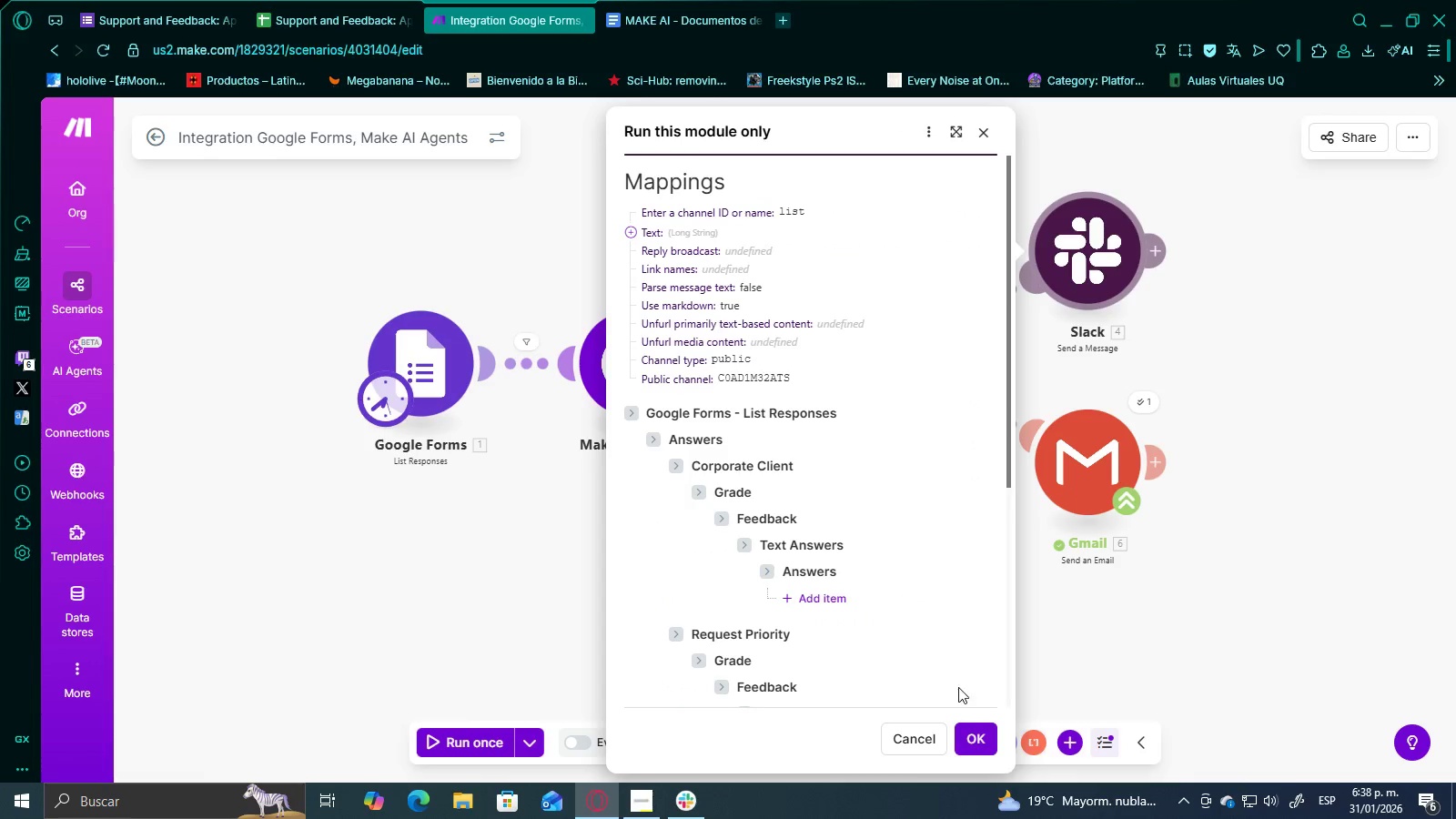 
left_click([971, 731])
 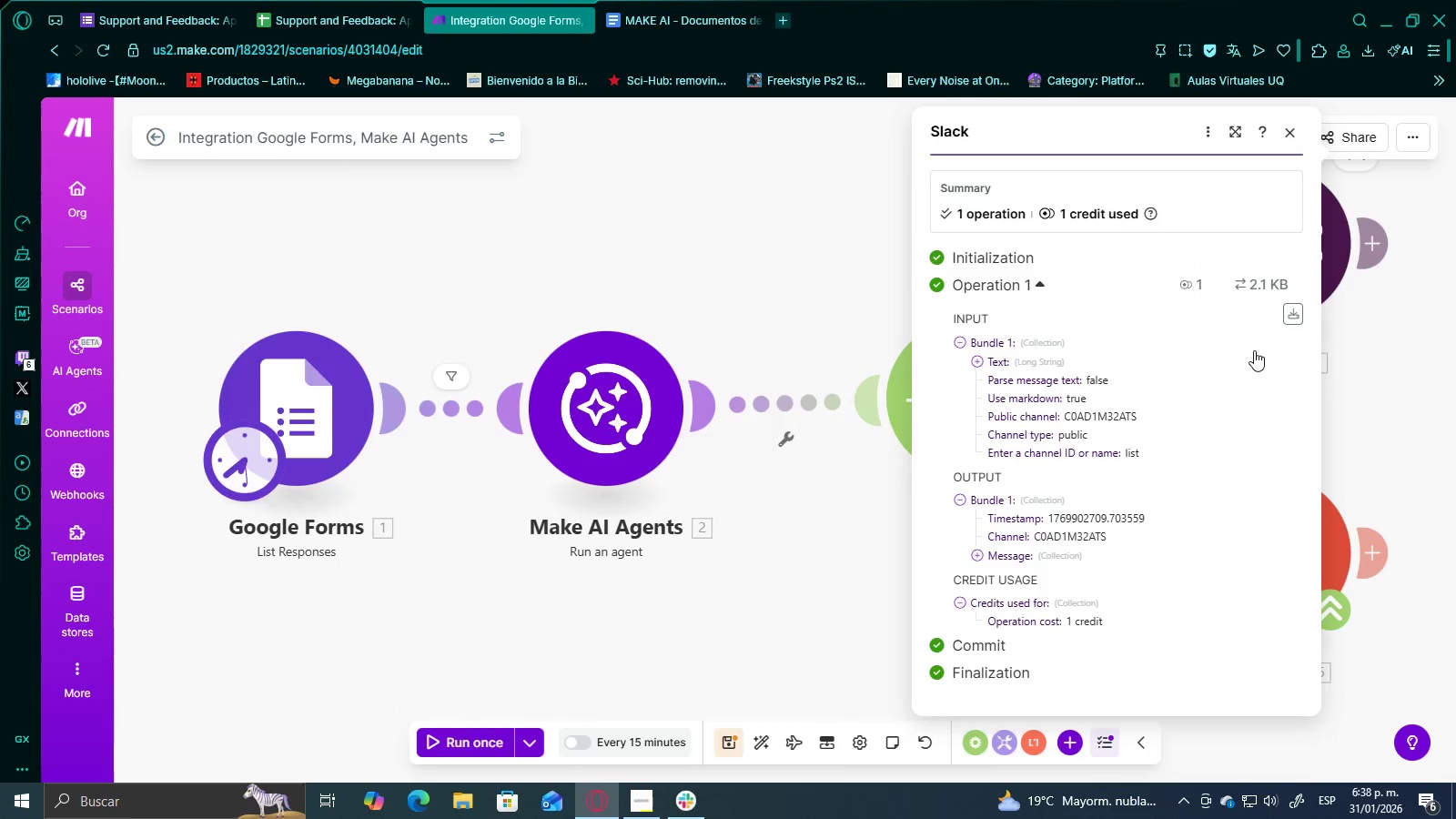 
scroll: coordinate [1239, 319], scroll_direction: down, amount: 3.0
 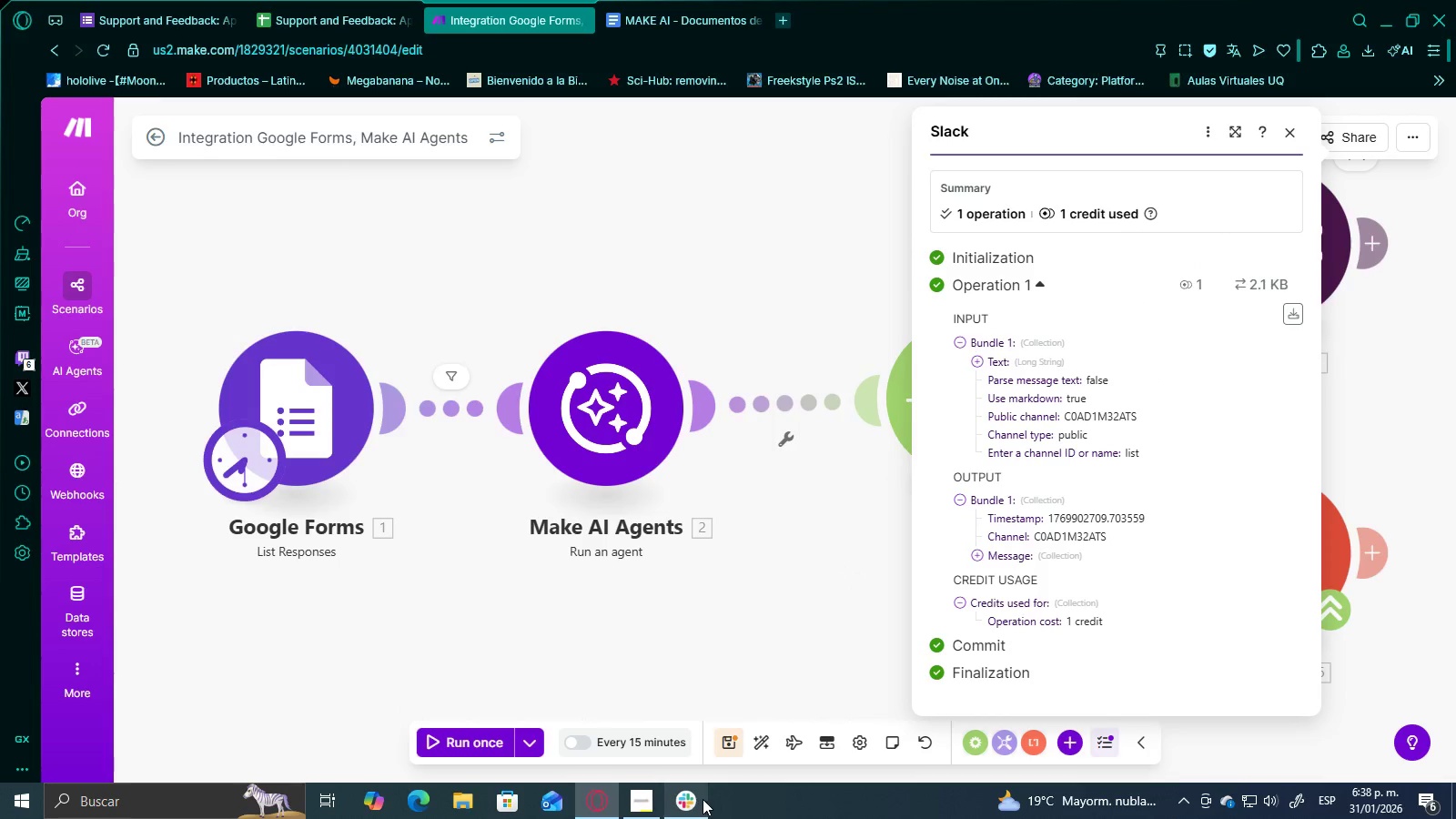 
left_click([696, 804])
 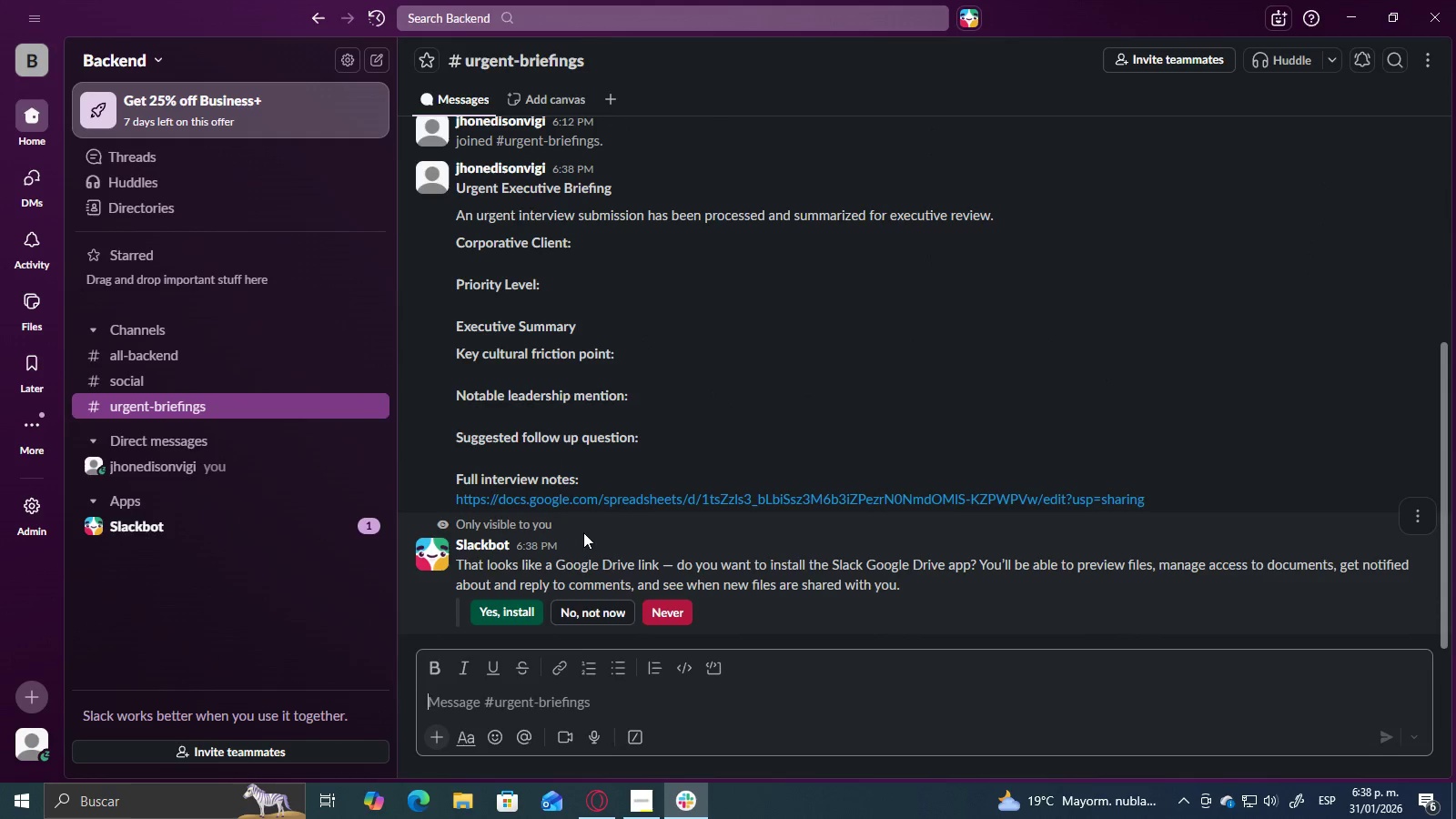 
scroll: coordinate [687, 515], scroll_direction: down, amount: 2.0
 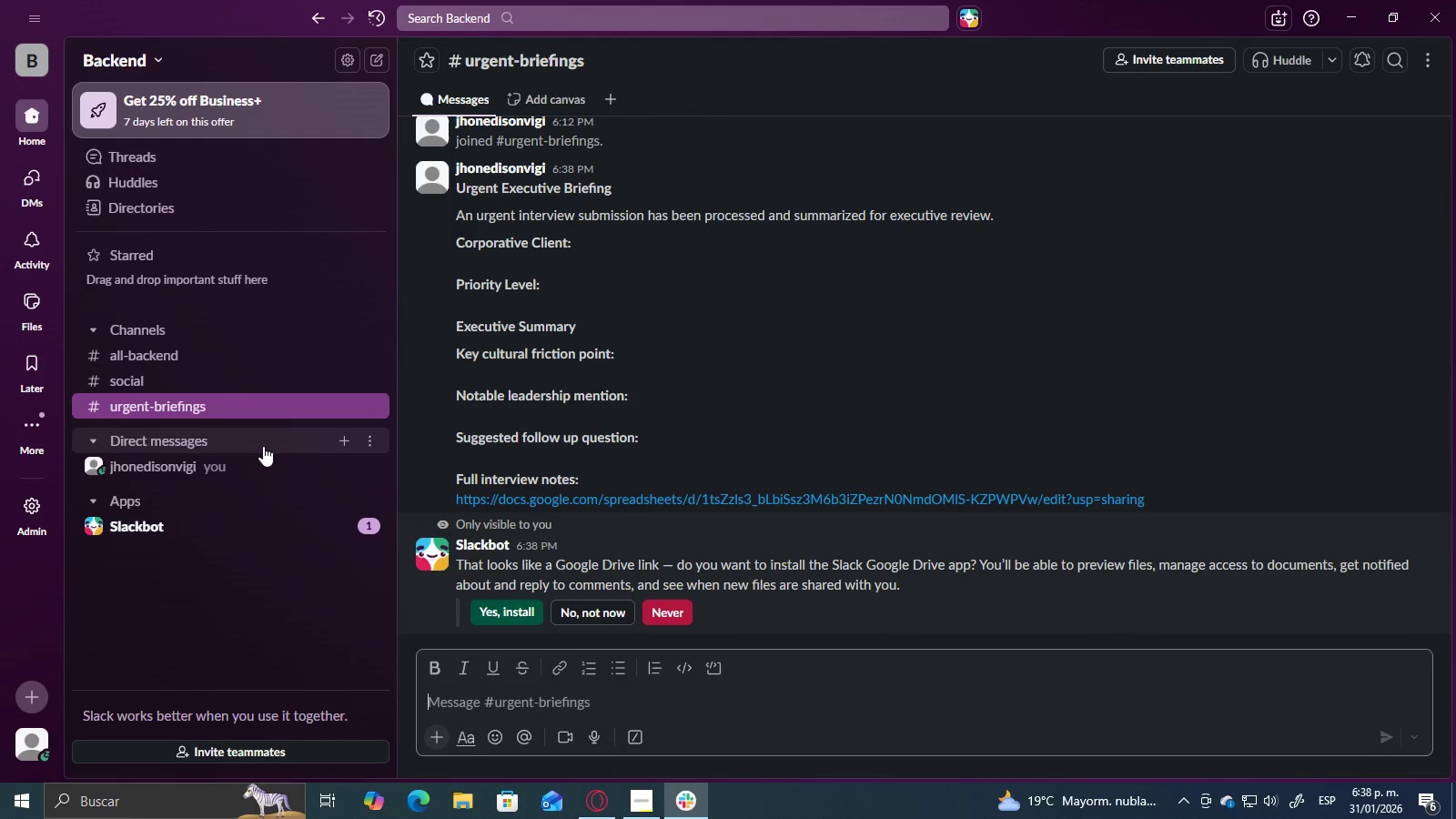 
scroll: coordinate [580, 389], scroll_direction: up, amount: 1.0
 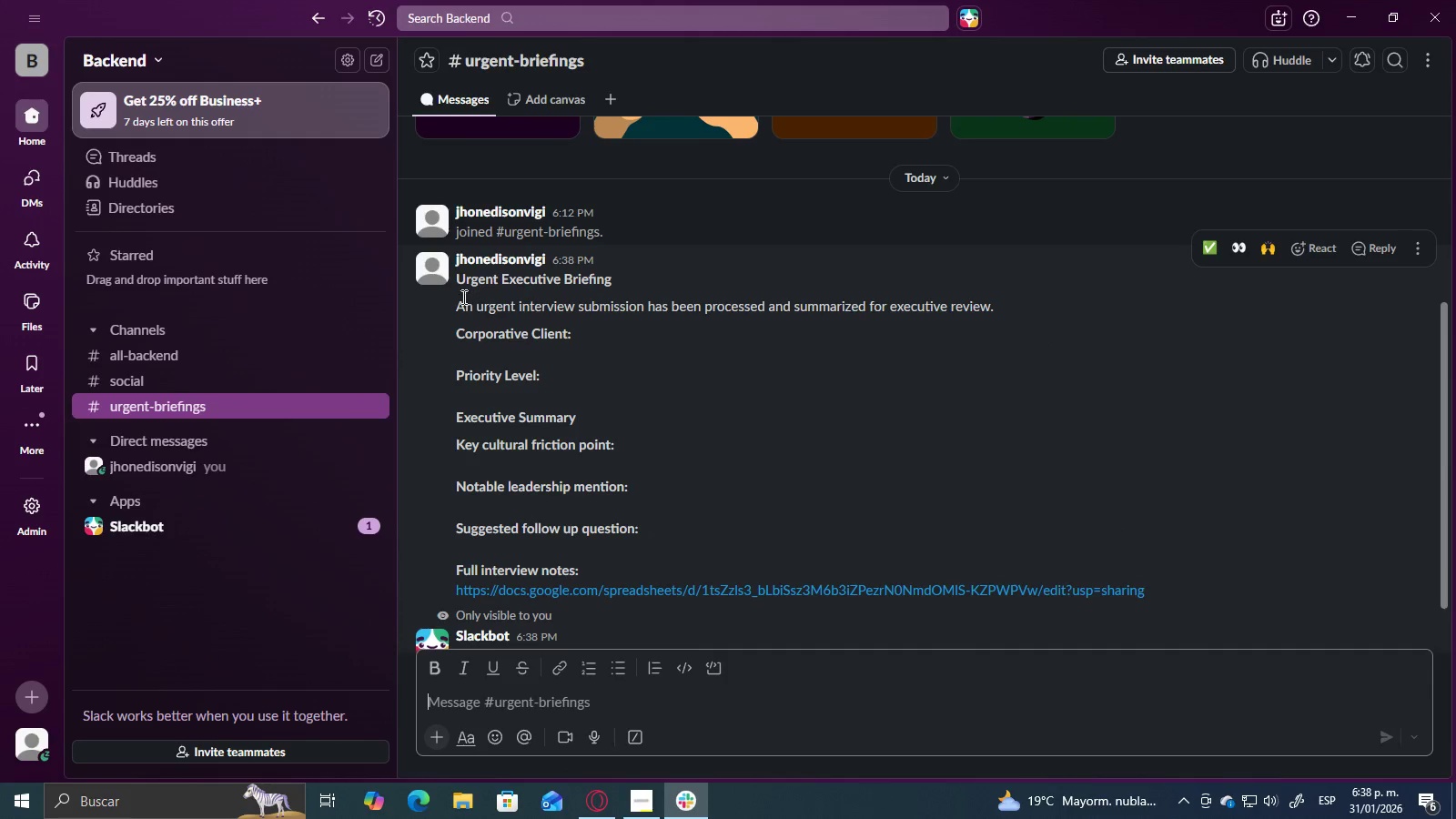 
left_click_drag(start_coordinate=[449, 287], to_coordinate=[561, 293])
 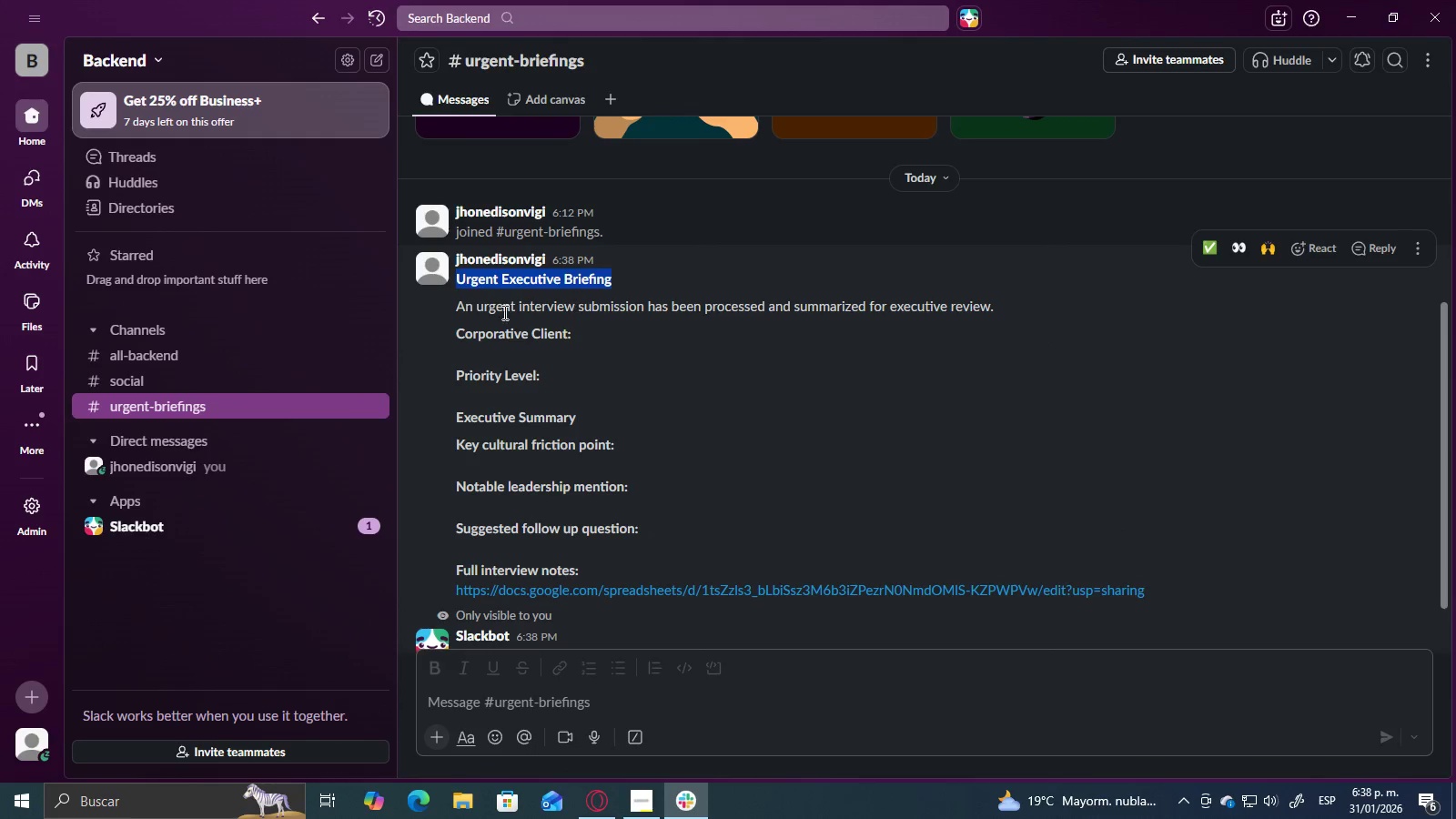 
double_click([474, 316])
 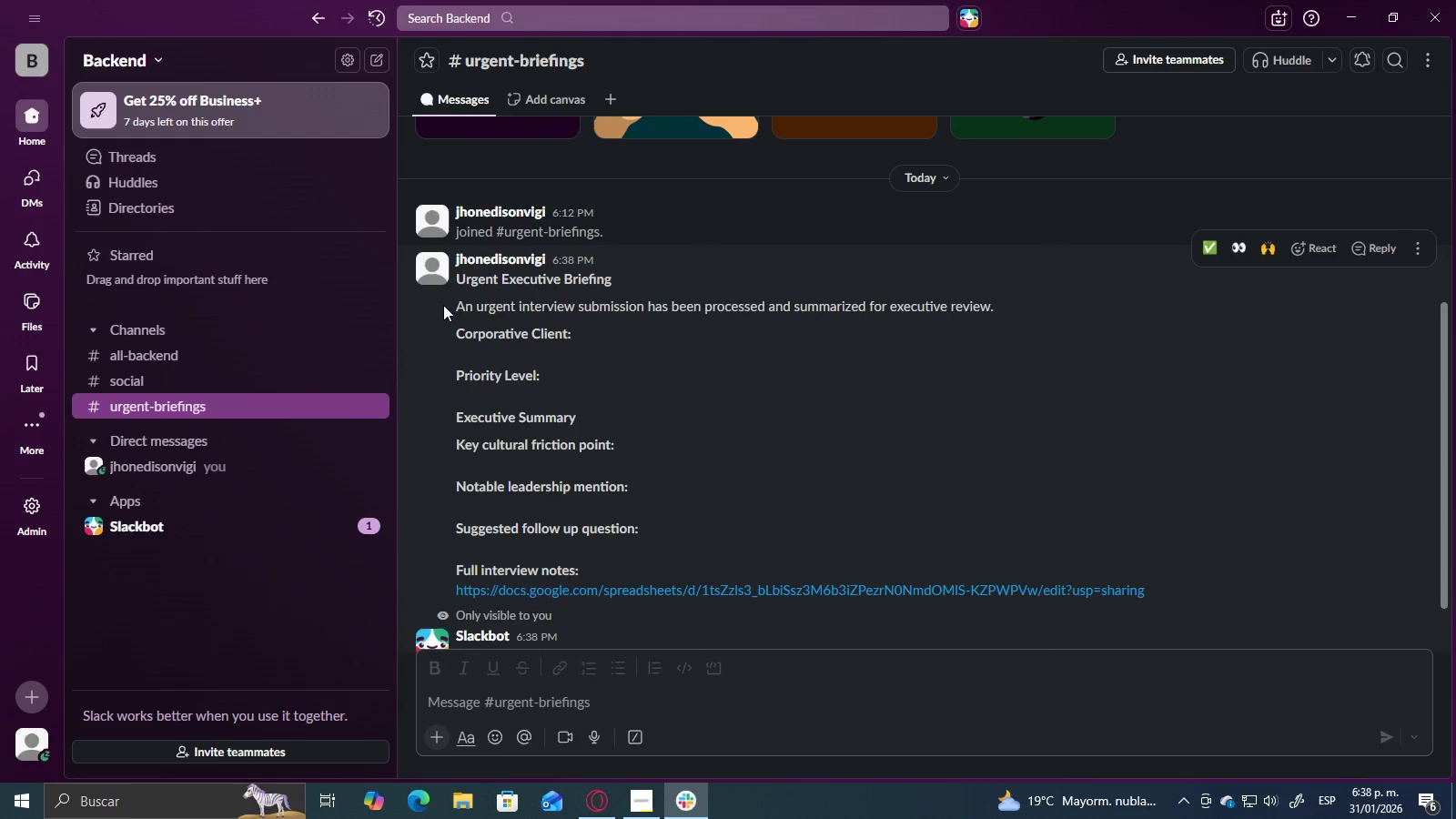 
left_click_drag(start_coordinate=[443, 305], to_coordinate=[740, 306])
 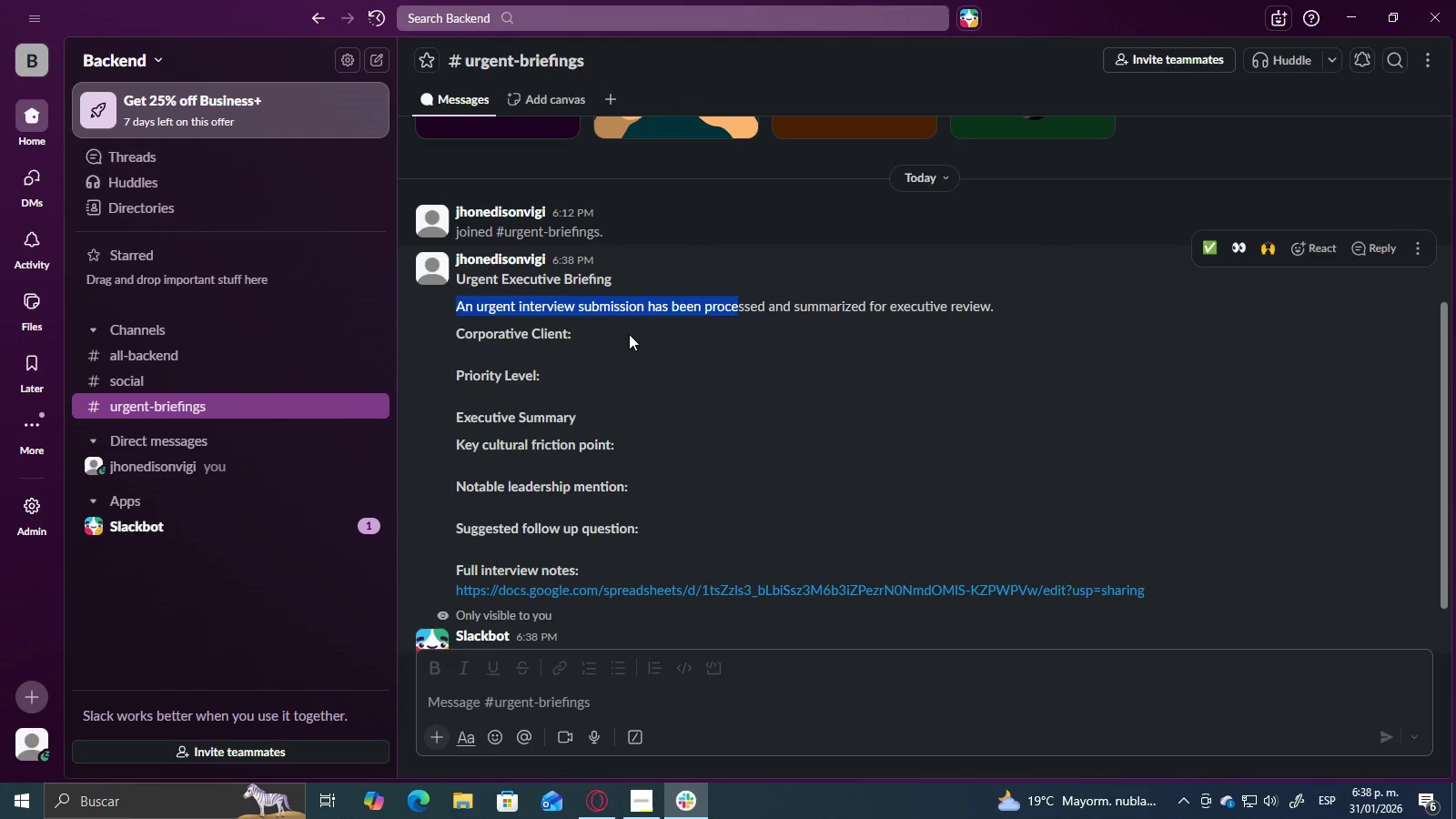 
triple_click([569, 356])
 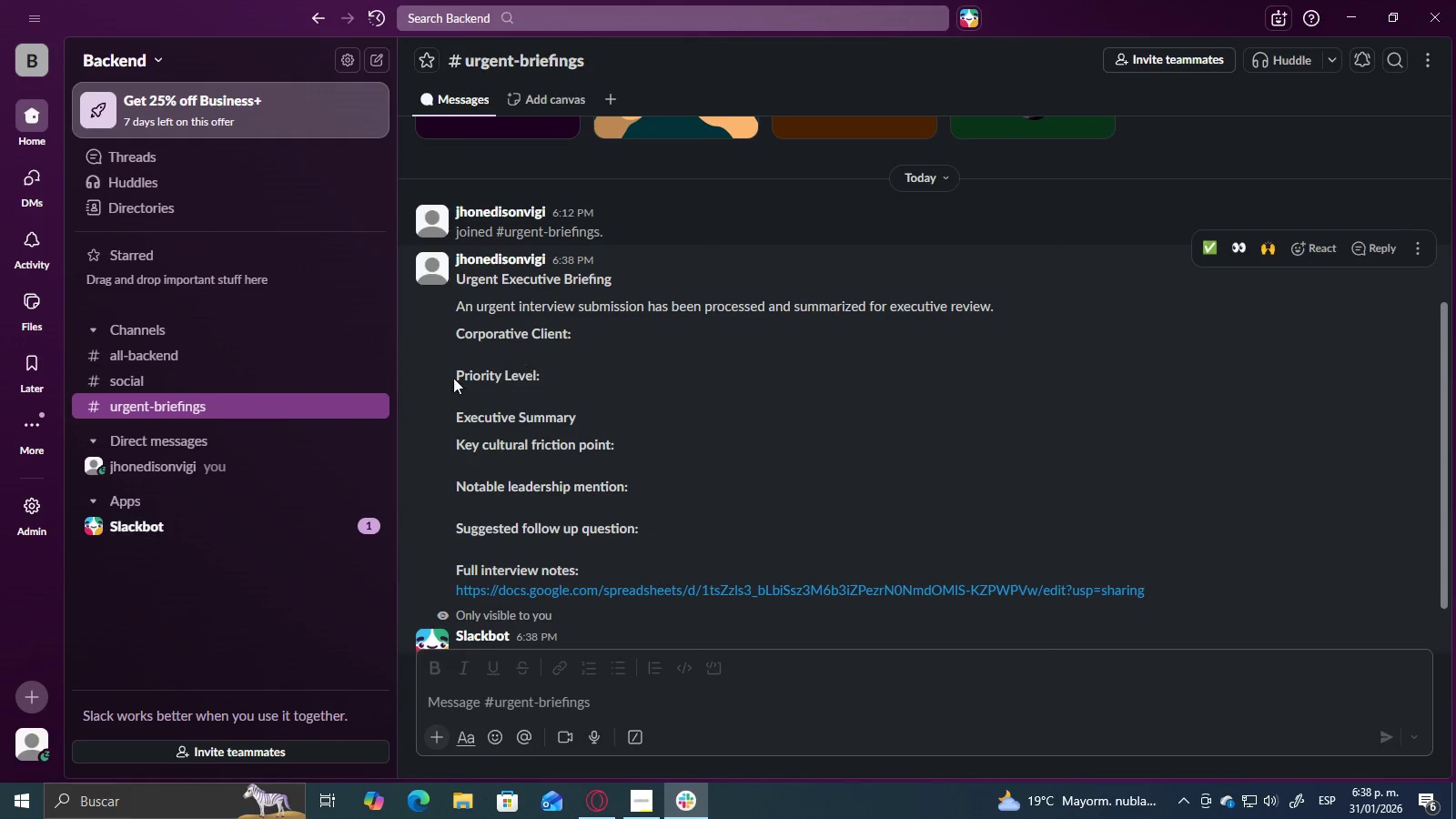 
left_click_drag(start_coordinate=[453, 378], to_coordinate=[556, 391])
 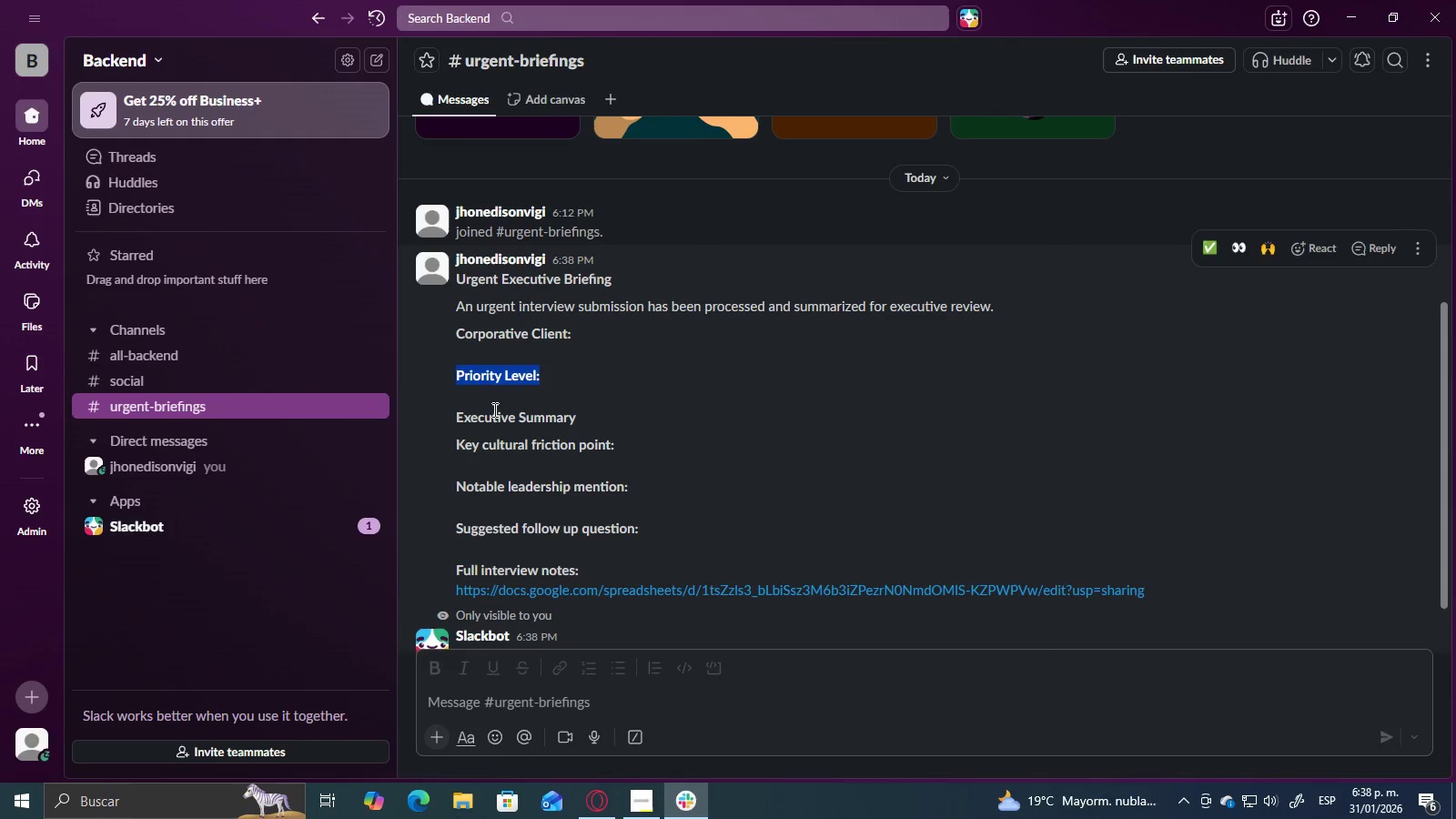 
left_click_drag(start_coordinate=[493, 410], to_coordinate=[578, 420])
 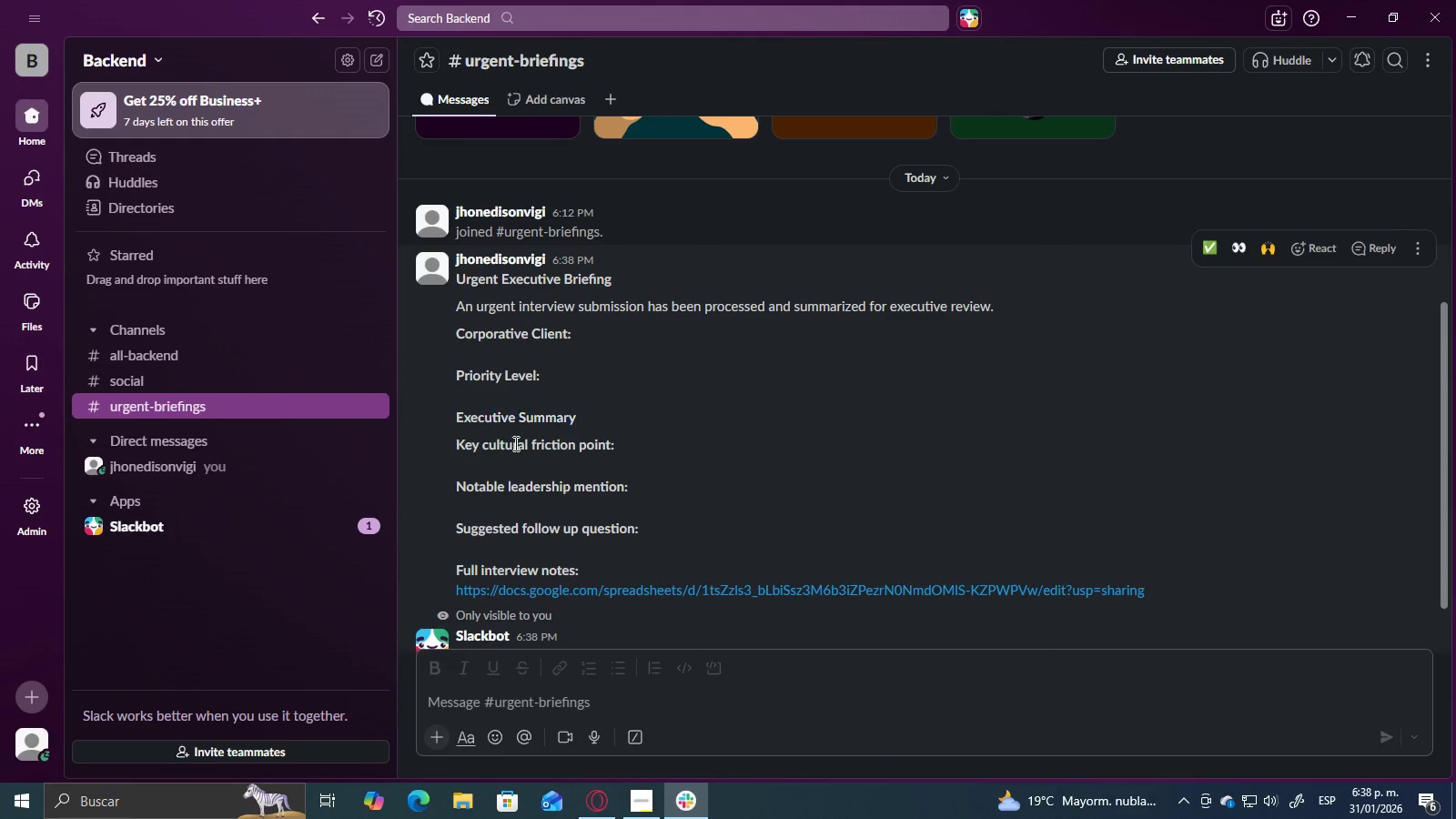 
left_click_drag(start_coordinate=[514, 443], to_coordinate=[571, 451])
 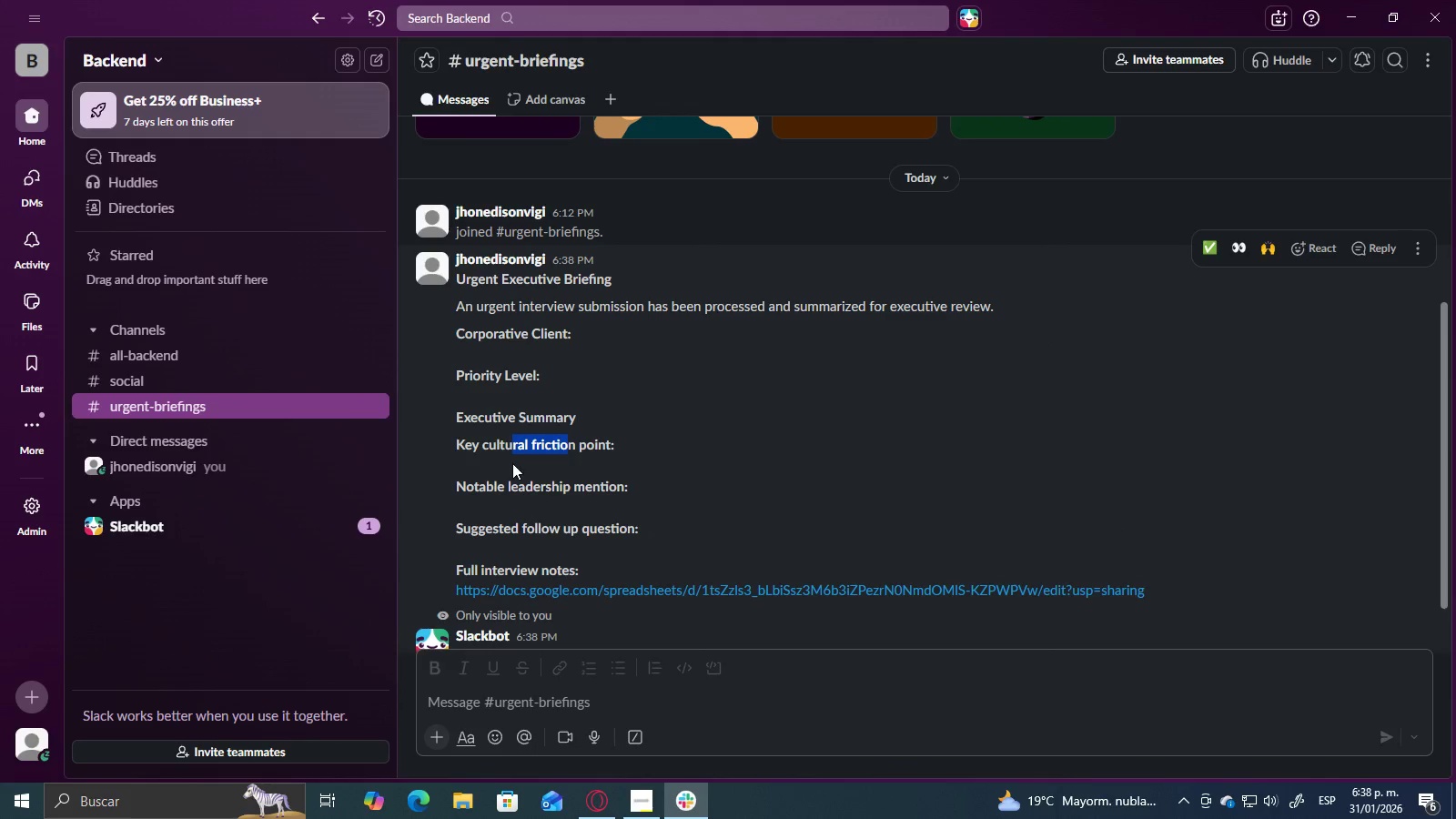 
left_click_drag(start_coordinate=[512, 463], to_coordinate=[551, 464])
 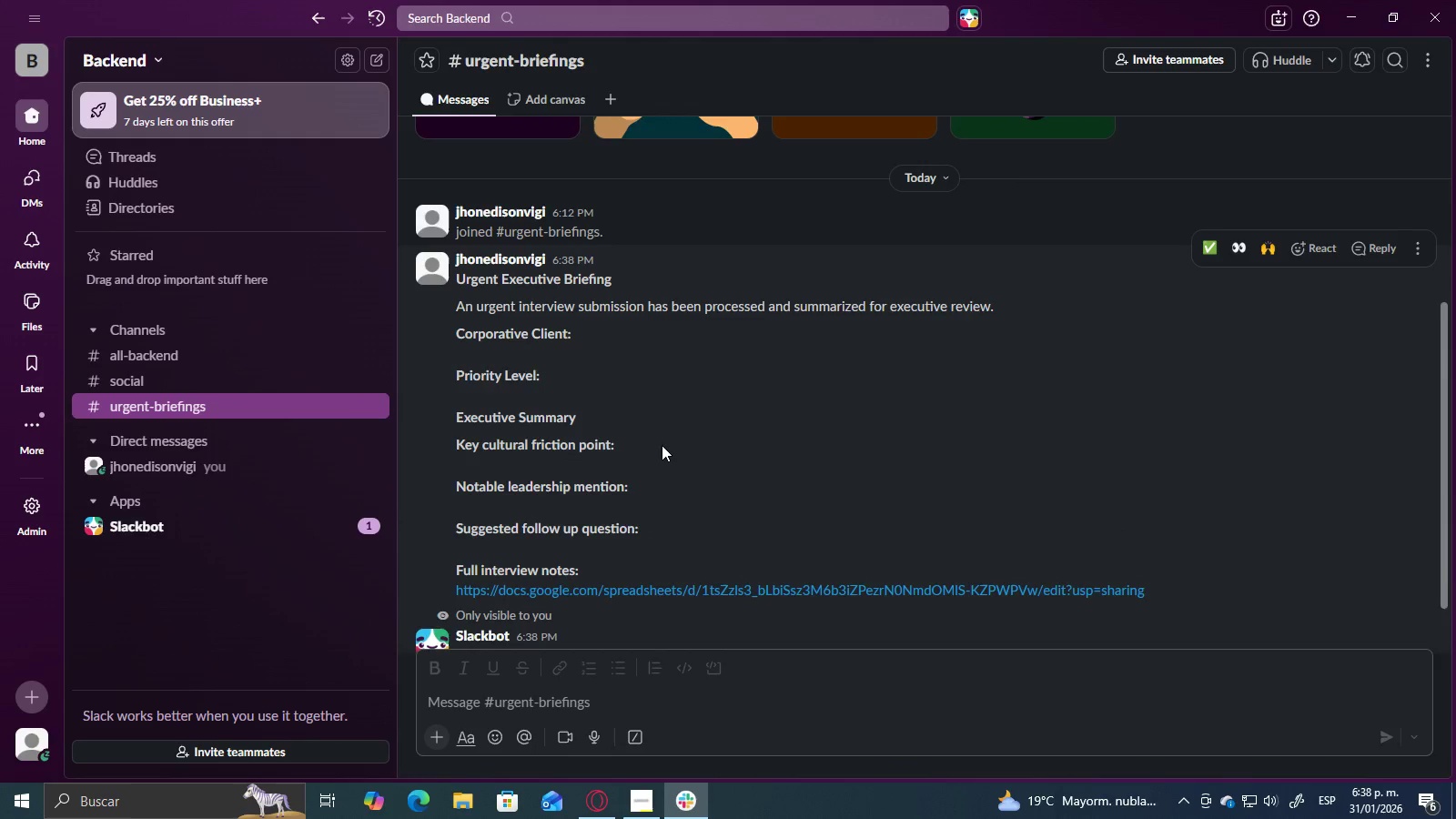 
scroll: coordinate [652, 444], scroll_direction: down, amount: 1.0
 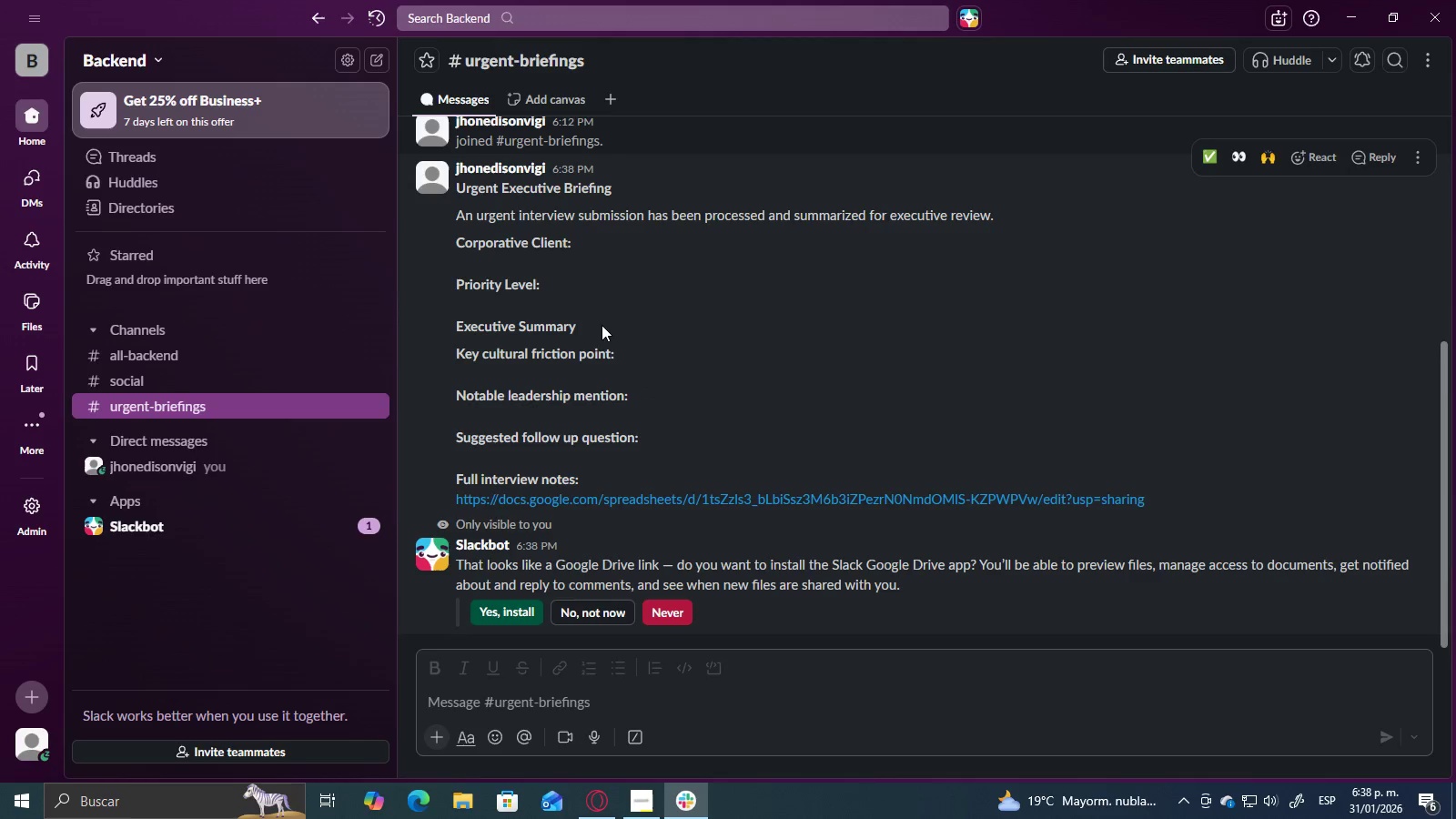 
left_click([585, 316])
 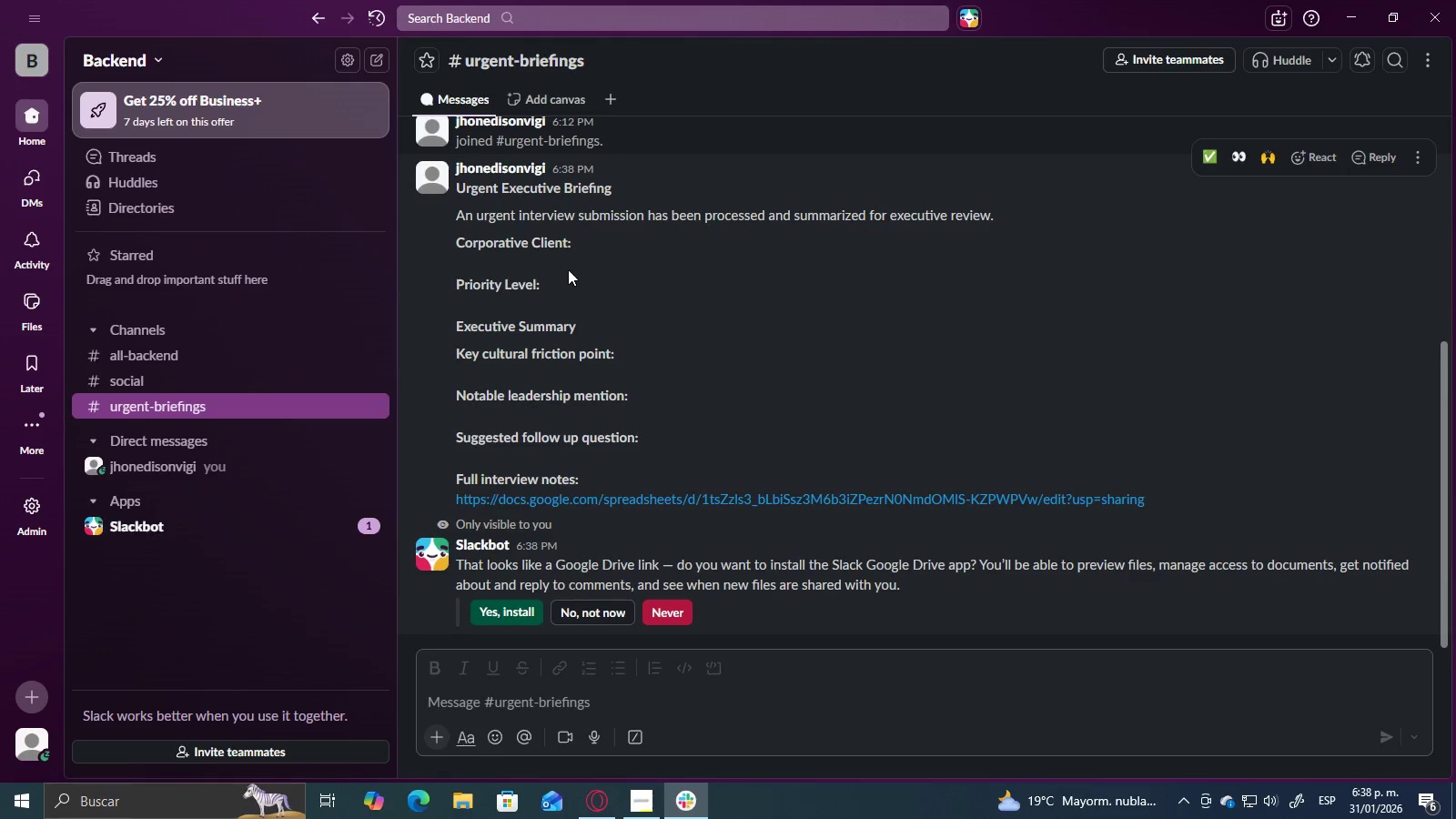 
left_click_drag(start_coordinate=[564, 264], to_coordinate=[553, 259])
 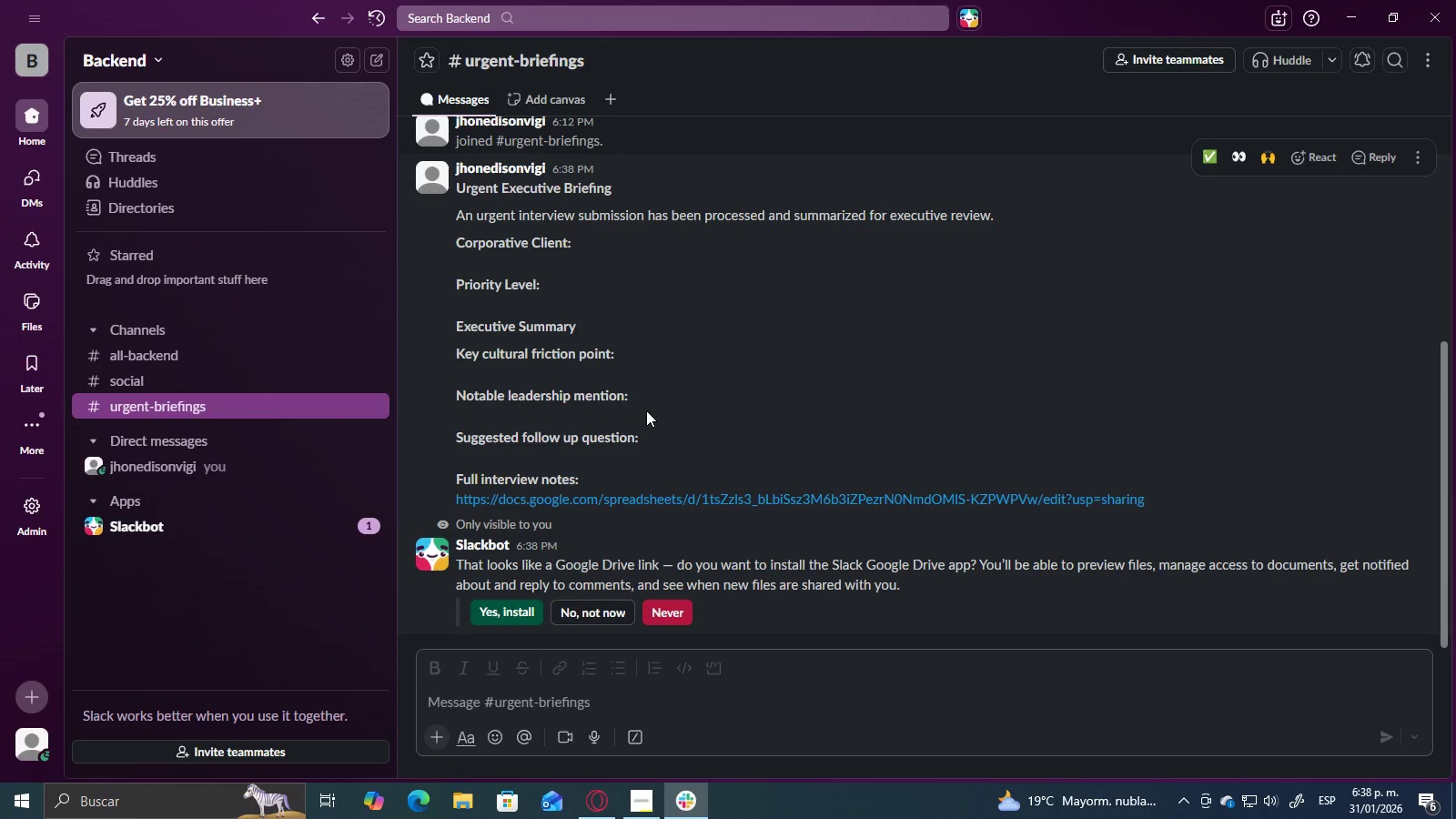 
scroll: coordinate [646, 410], scroll_direction: down, amount: 1.0
 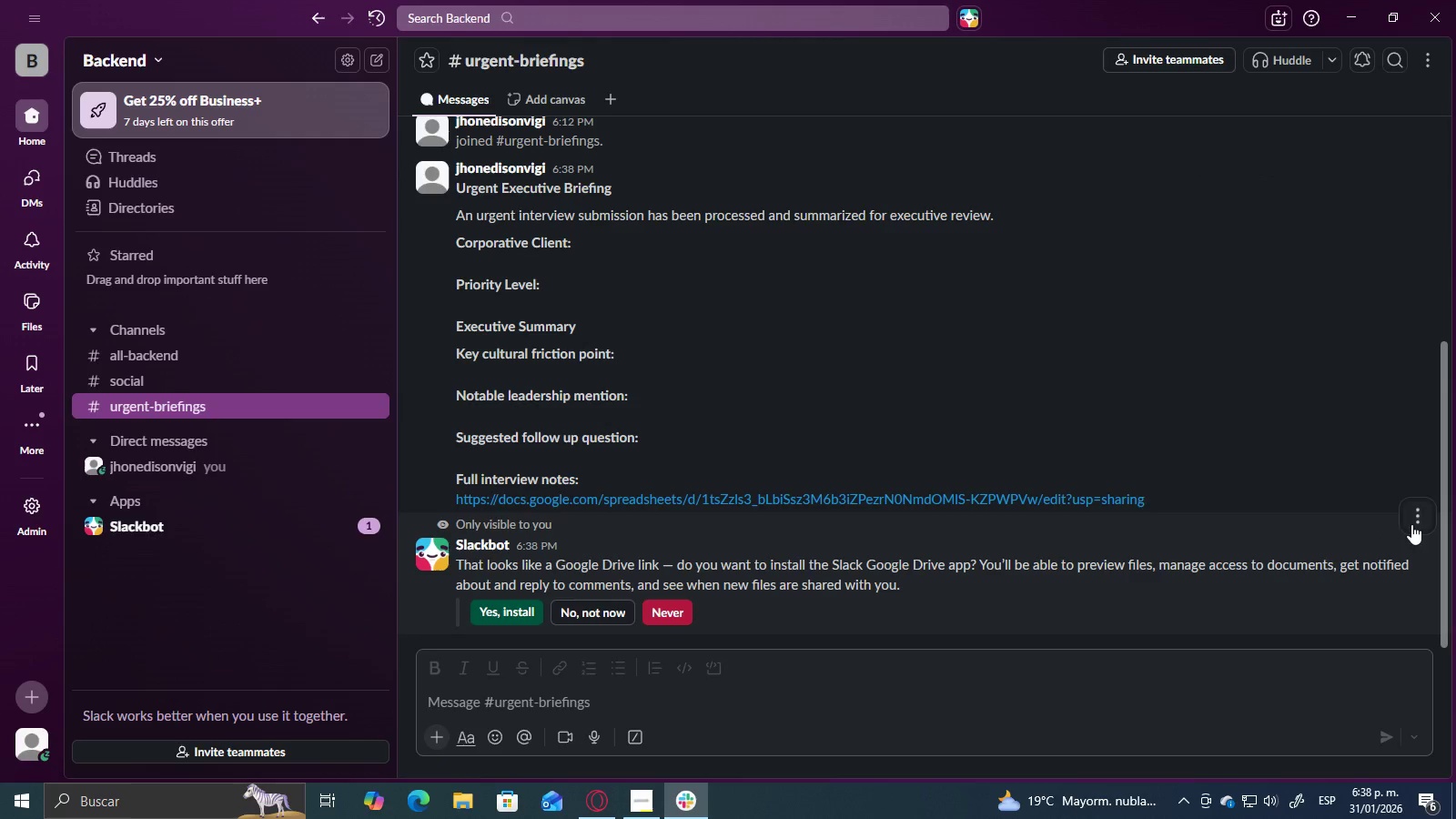 
double_click([1355, 3])
 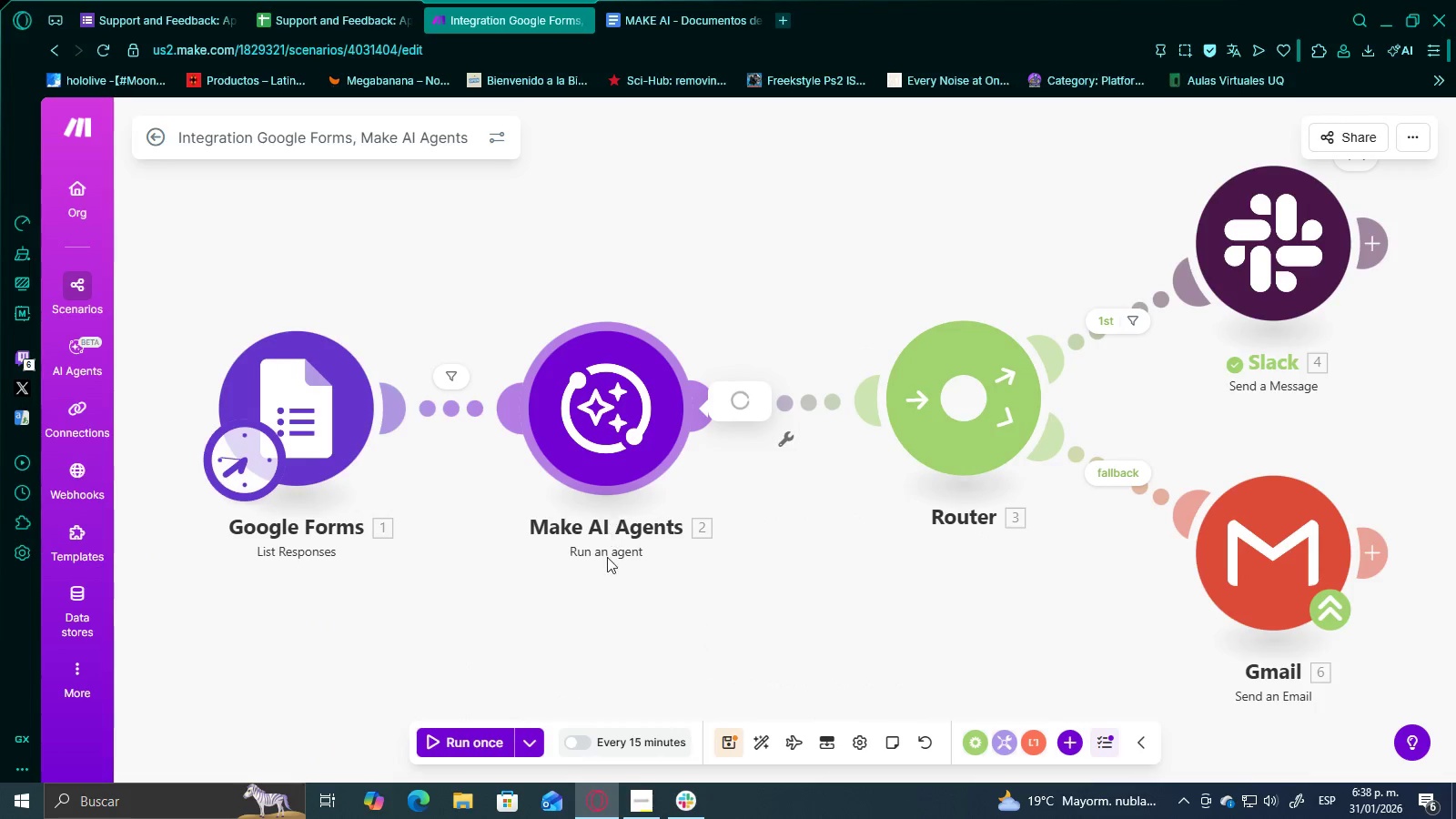 
left_click([602, 236])
 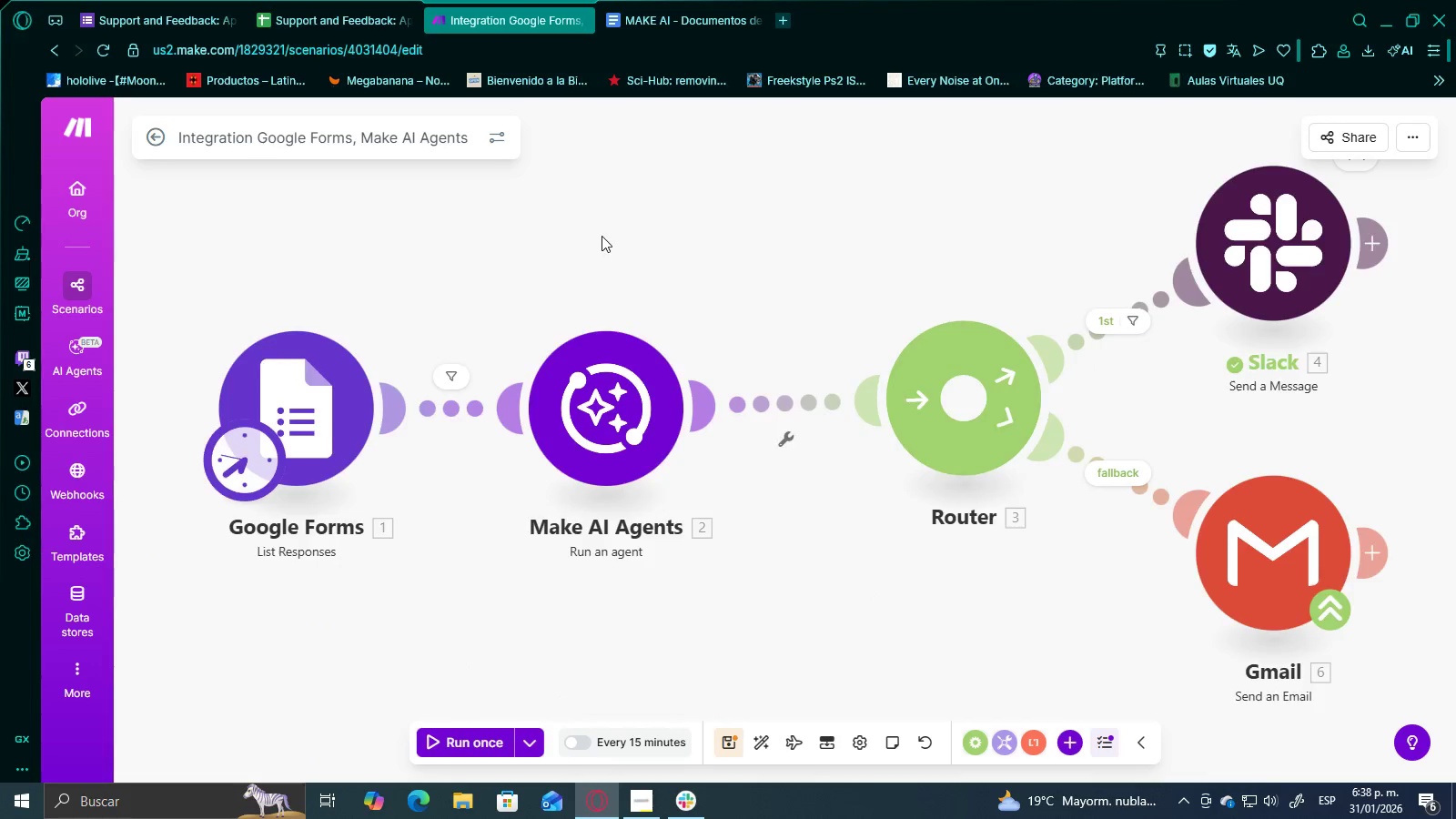 
scroll: coordinate [628, 256], scroll_direction: down, amount: 3.0
 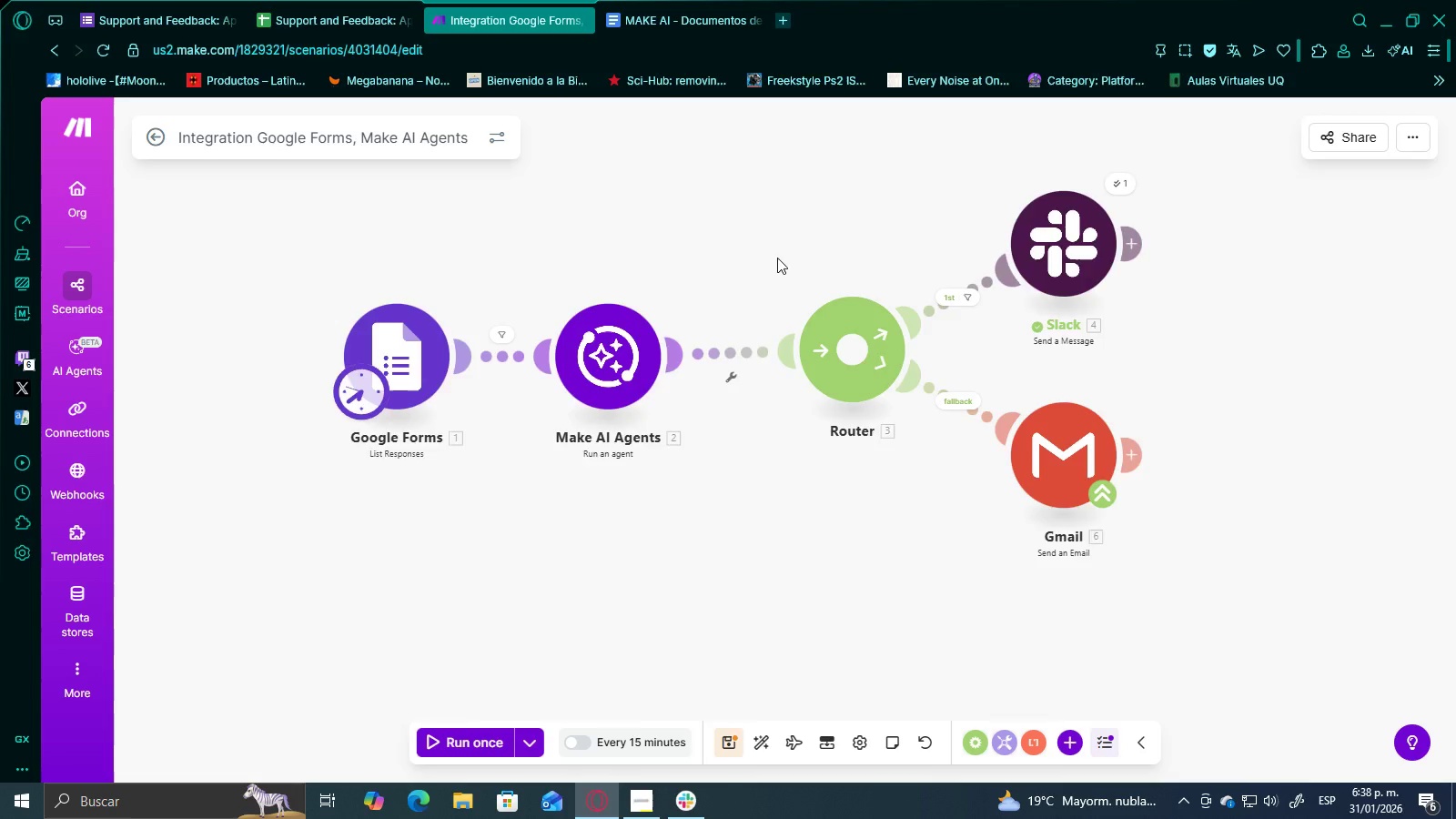 
left_click_drag(start_coordinate=[777, 257], to_coordinate=[775, 396])
 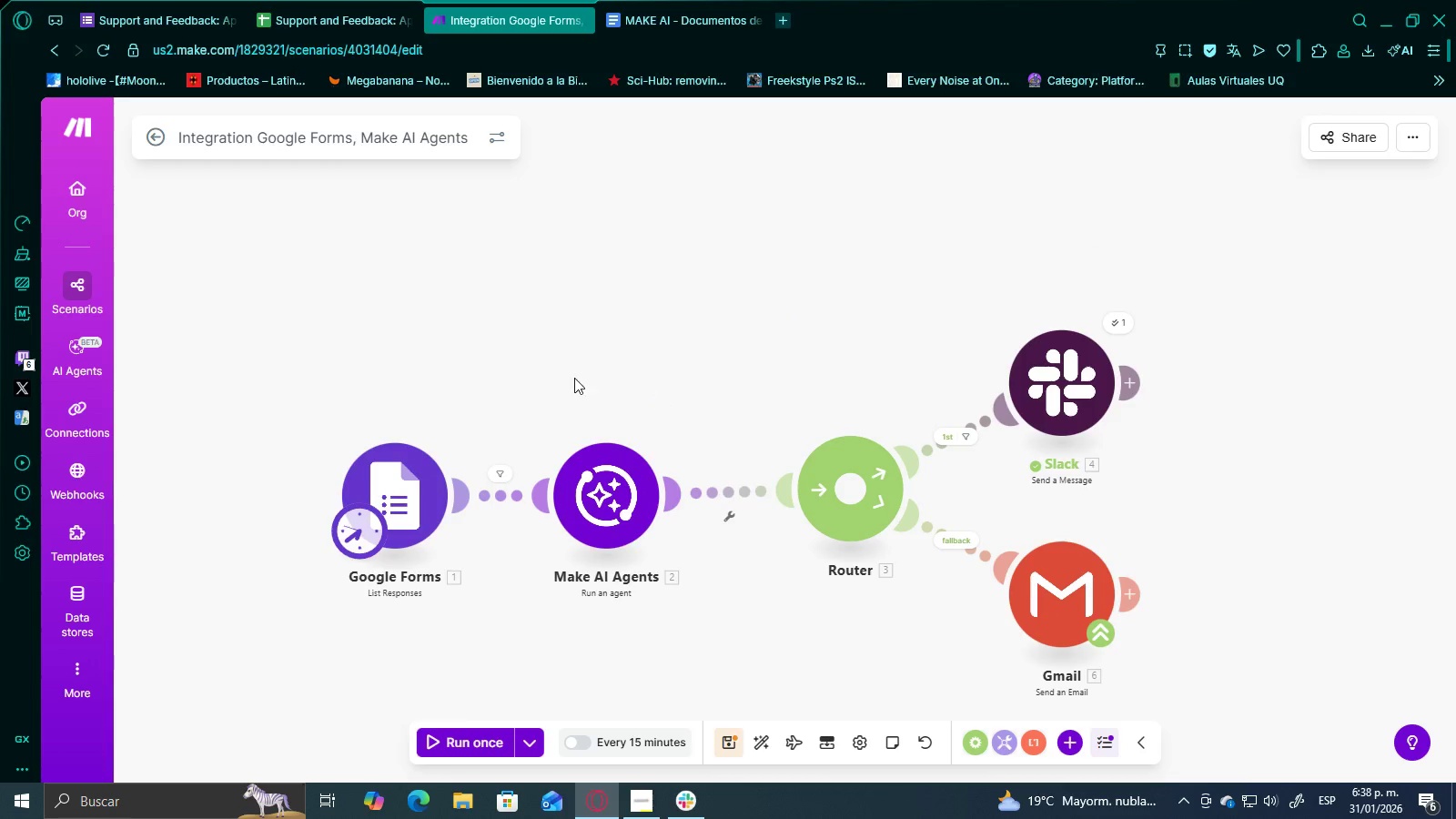 
left_click_drag(start_coordinate=[574, 378], to_coordinate=[620, 367])
 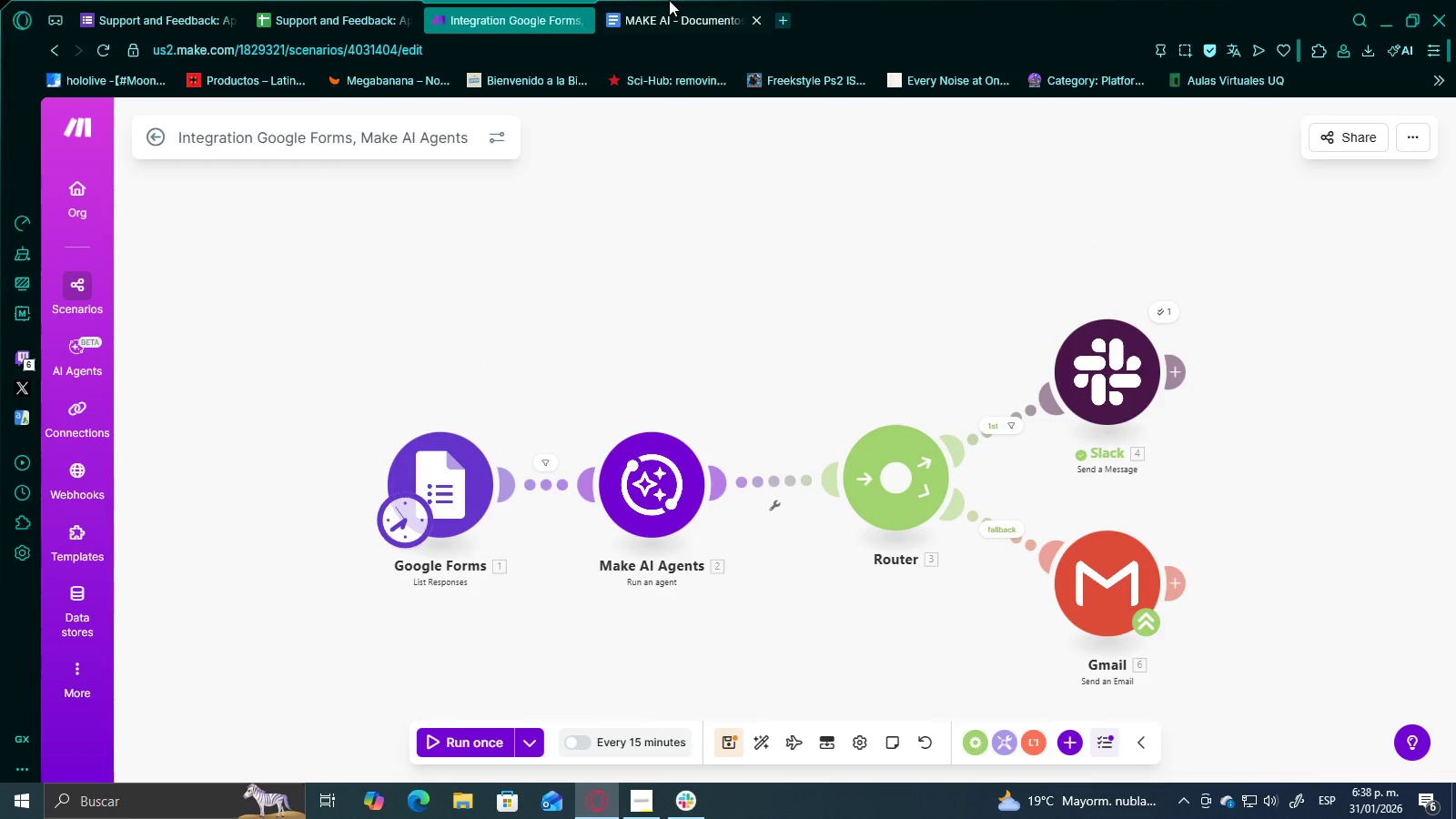 
wait(7.05)
 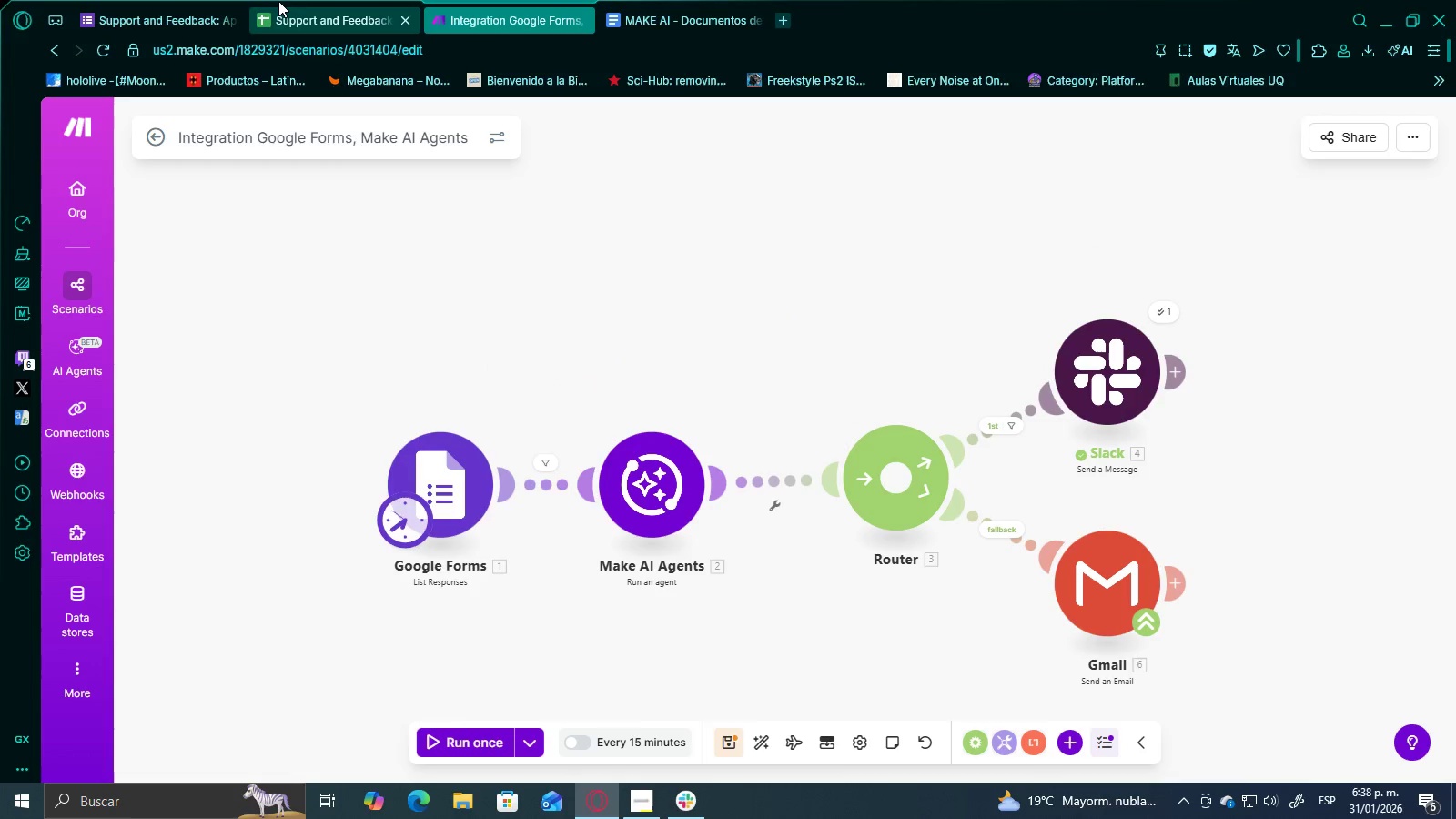 
scroll: coordinate [1172, 554], scroll_direction: down, amount: 1.0
 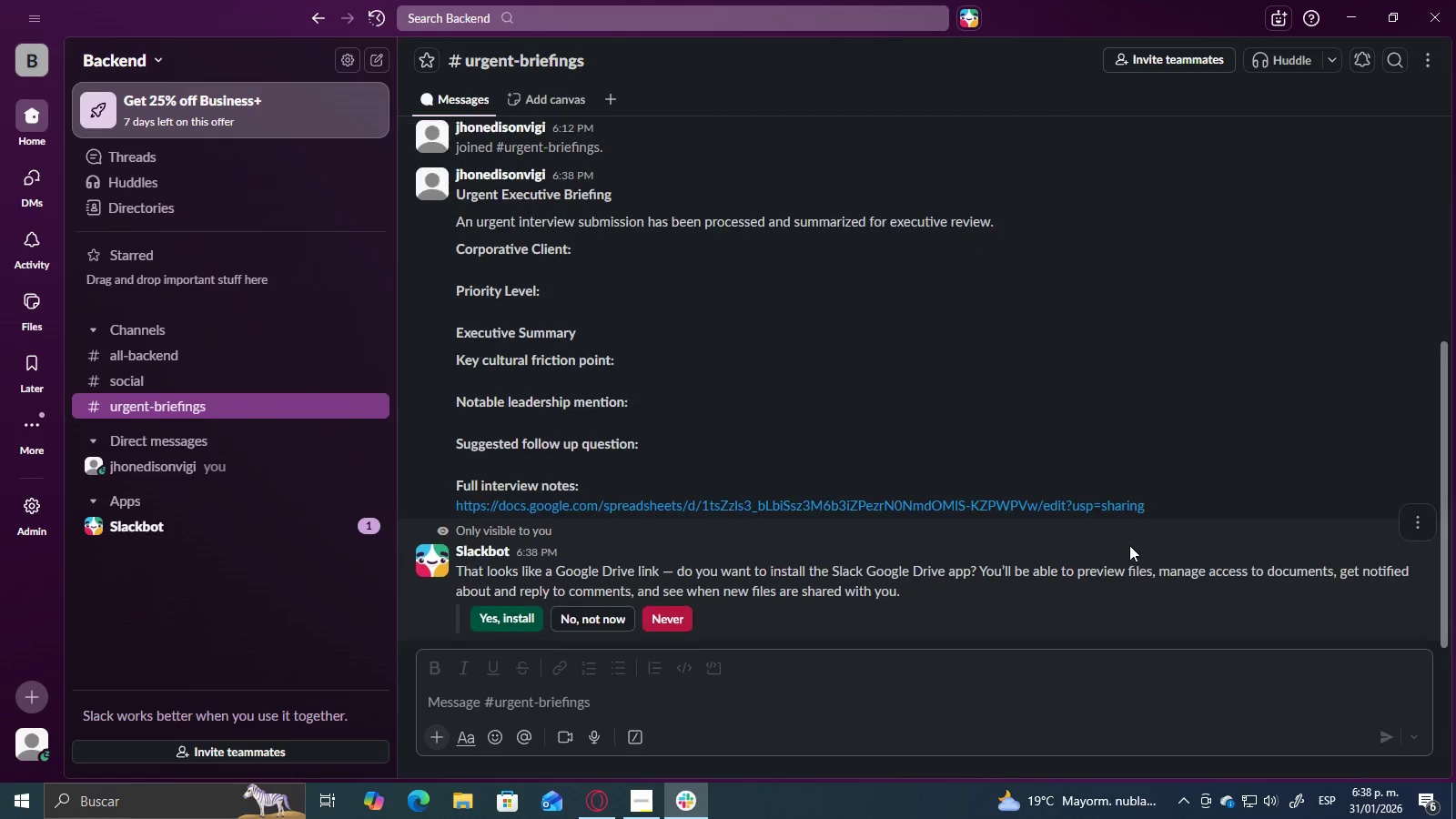 
scroll: coordinate [1129, 545], scroll_direction: up, amount: 1.0
 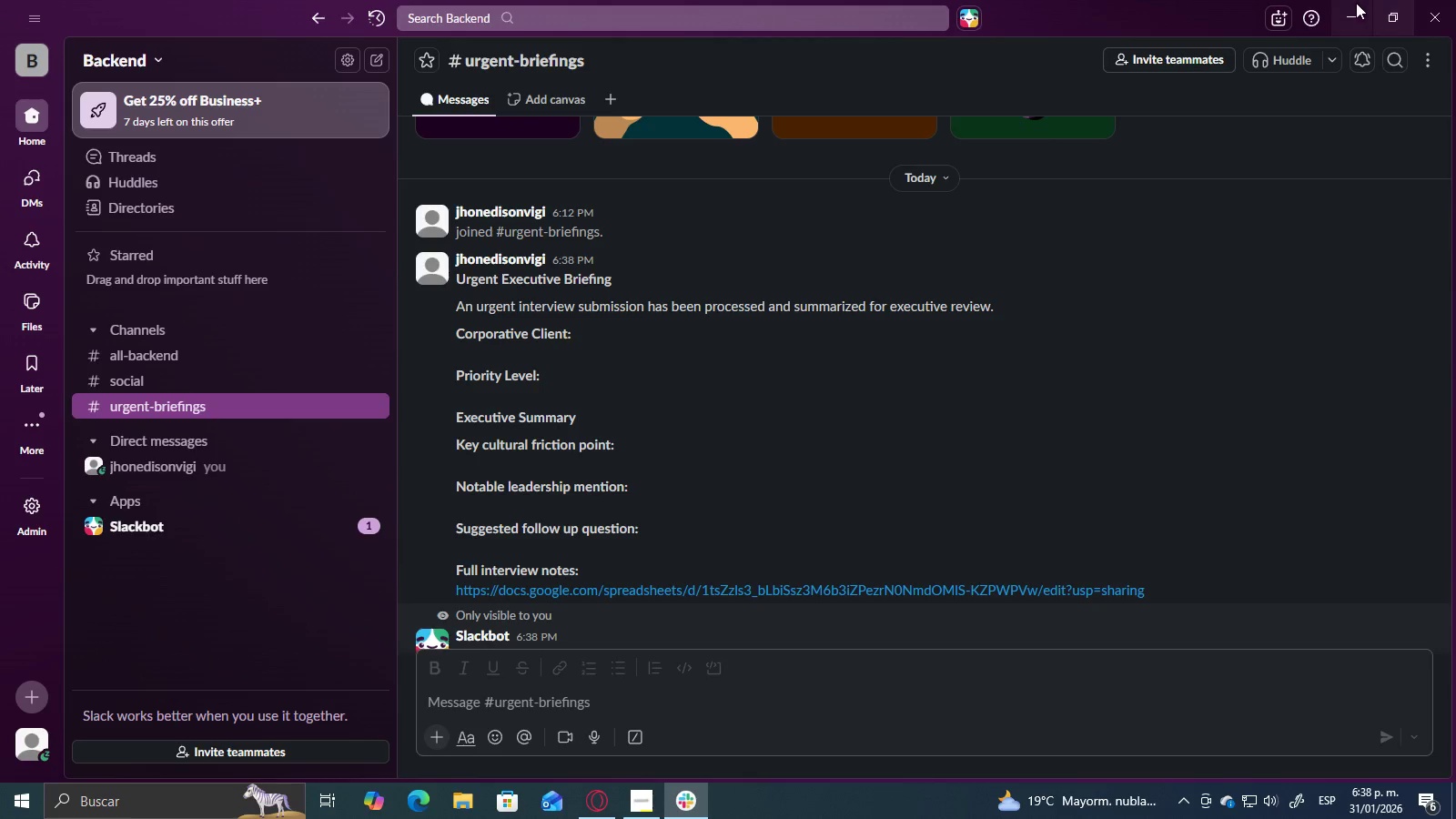 
left_click([1355, 3])
 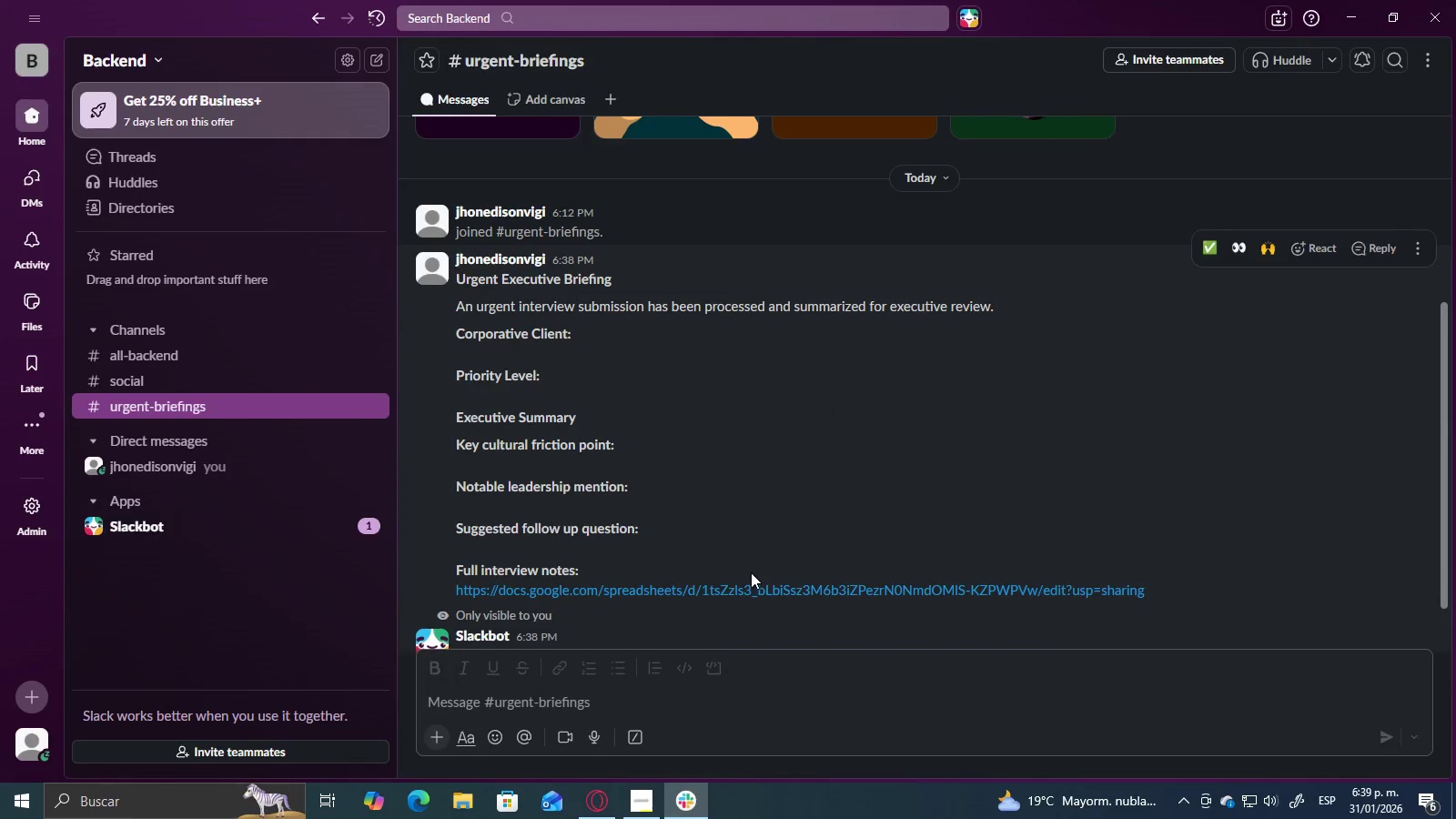 
left_click([749, 591])
 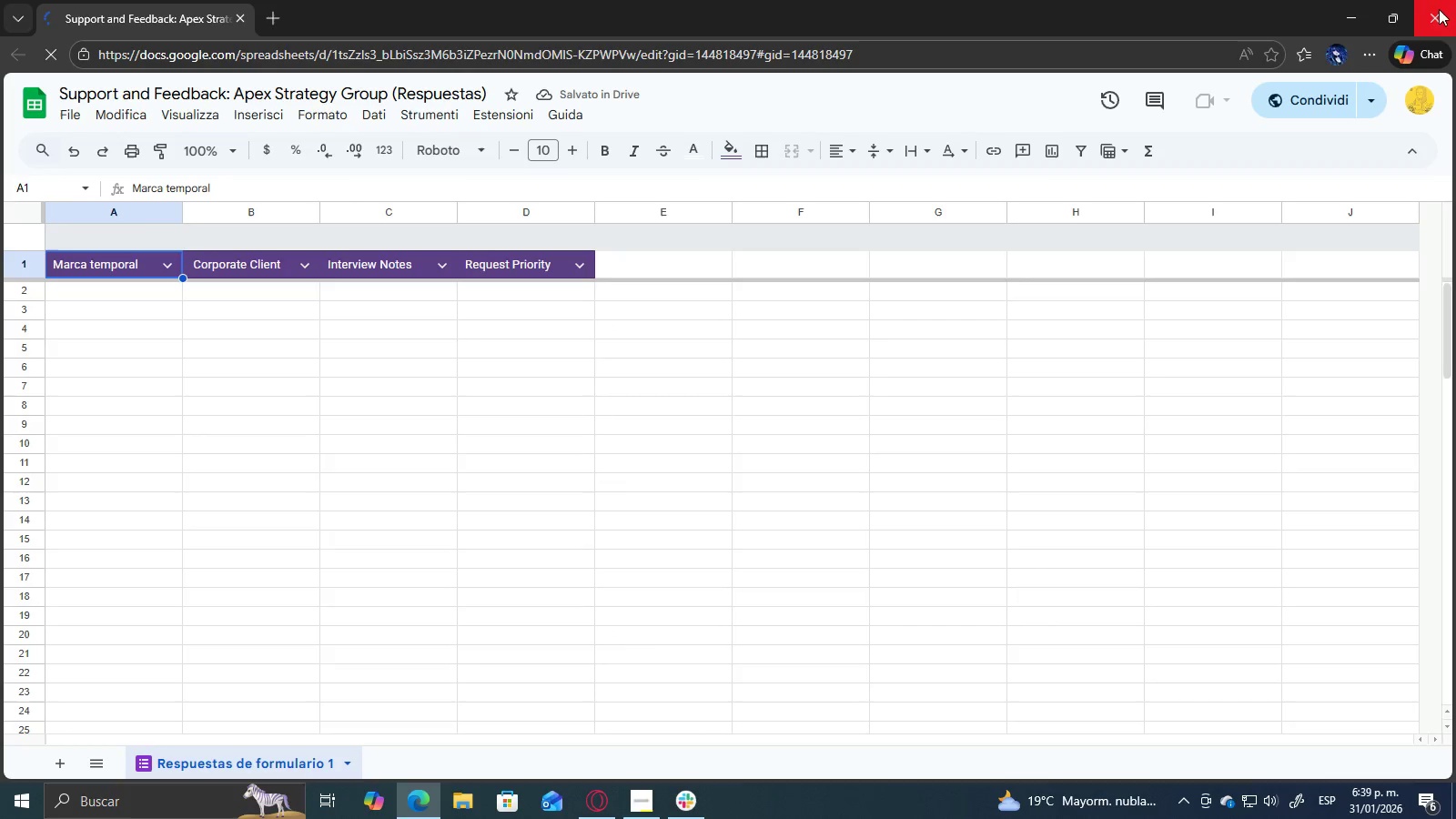 
left_click([1441, 23])
 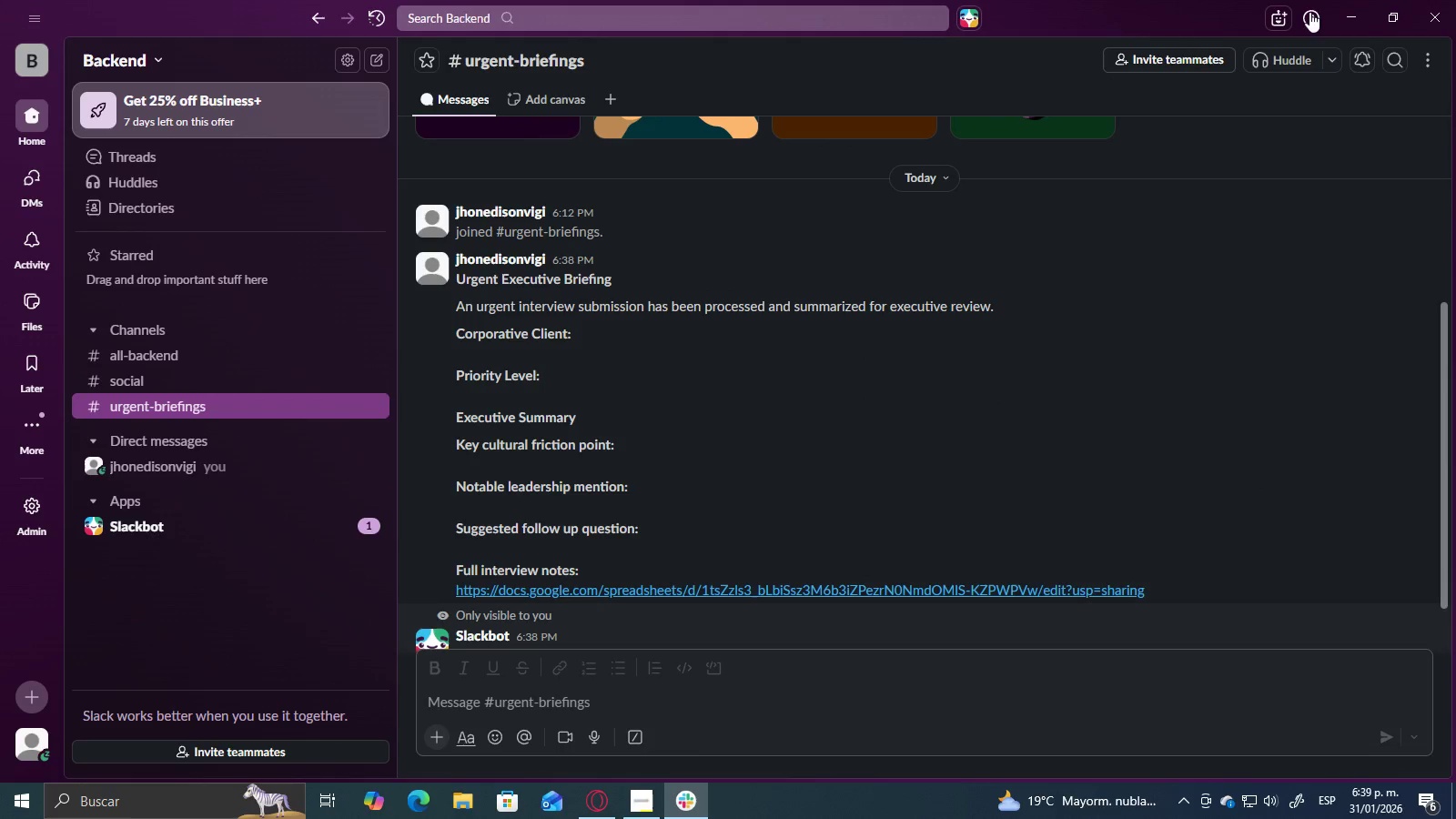 
left_click([1359, 0])
 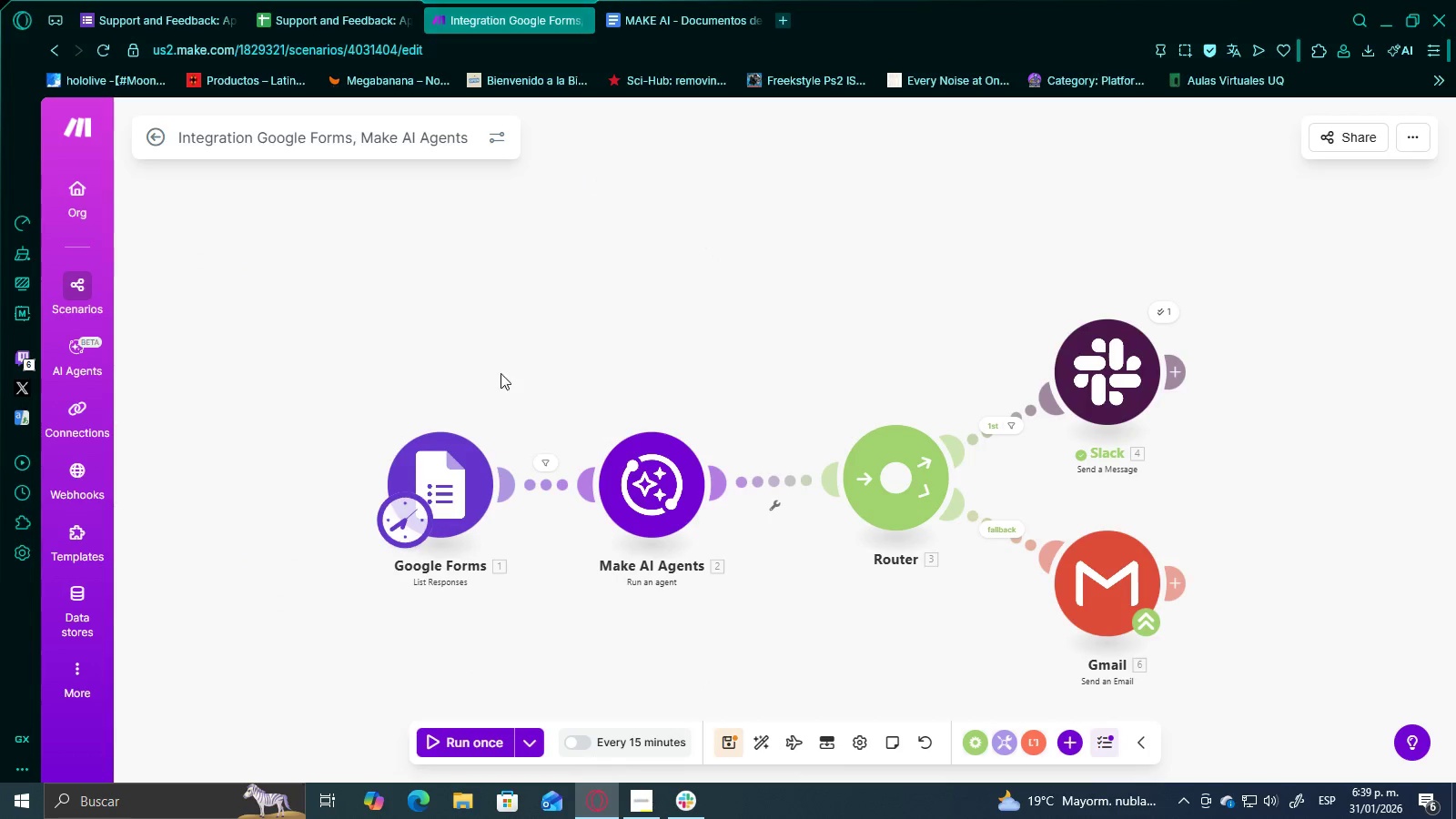 
left_click([590, 0])
 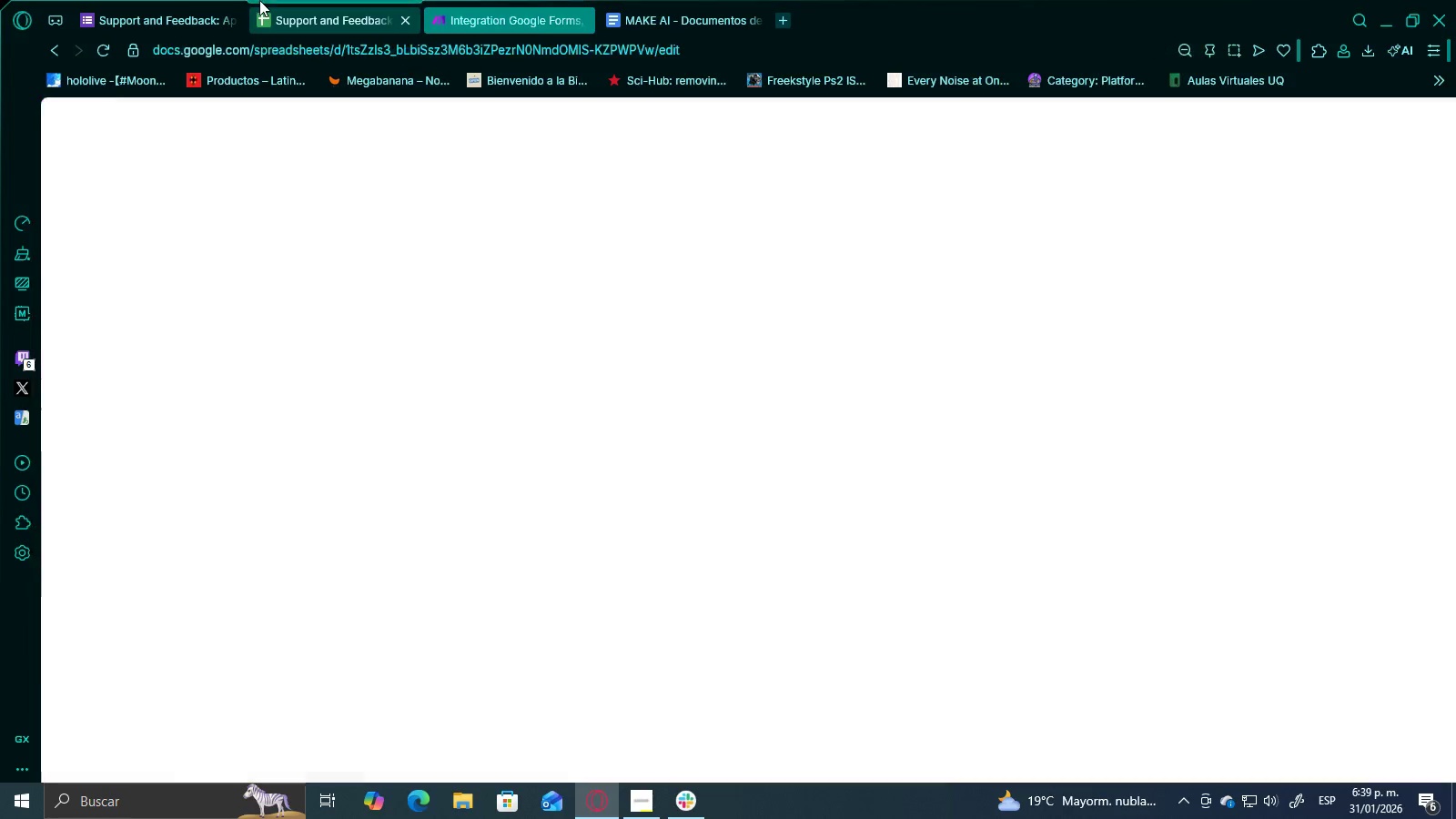 
double_click([165, 0])
 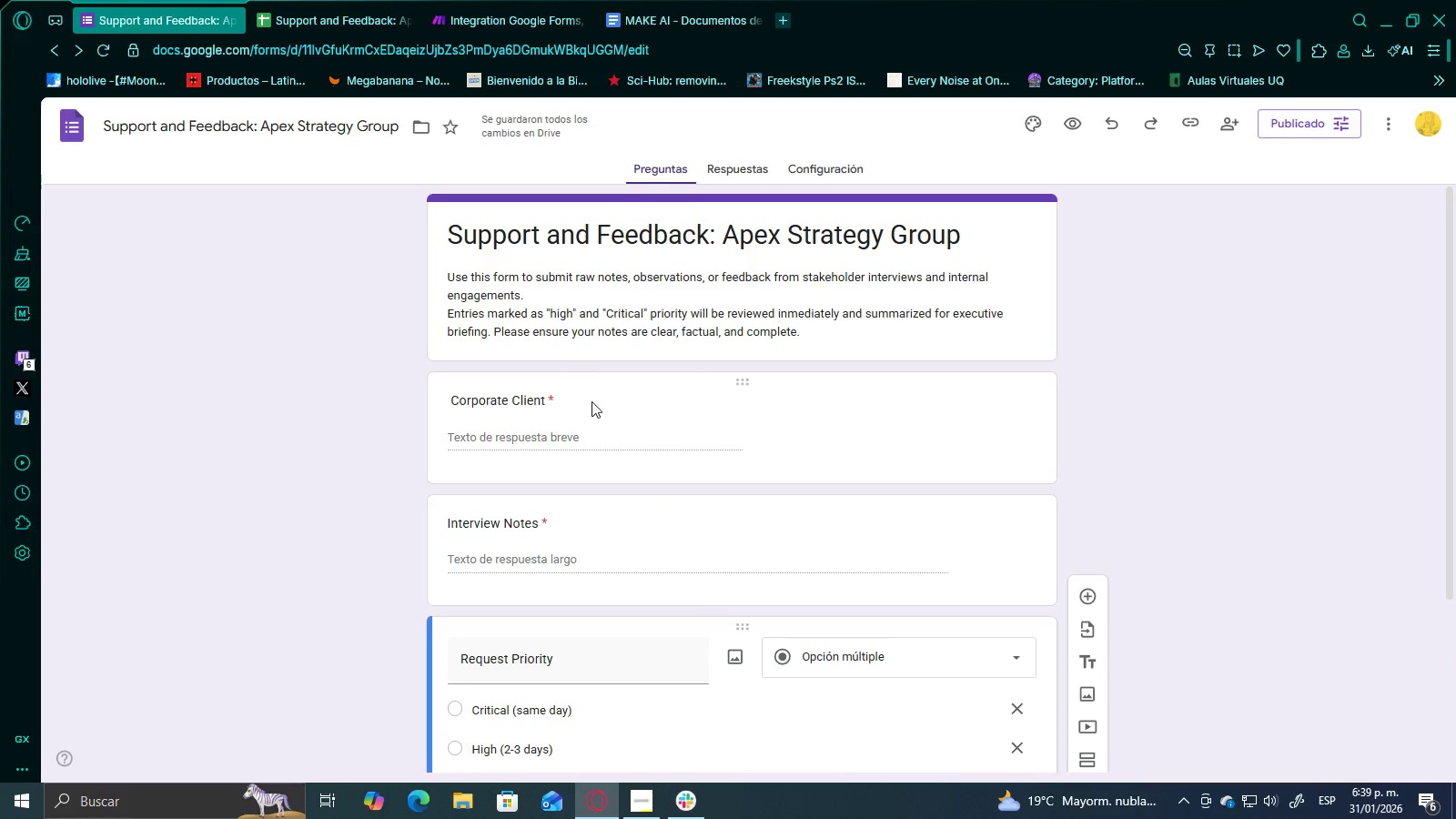 
scroll: coordinate [605, 394], scroll_direction: up, amount: 2.0
 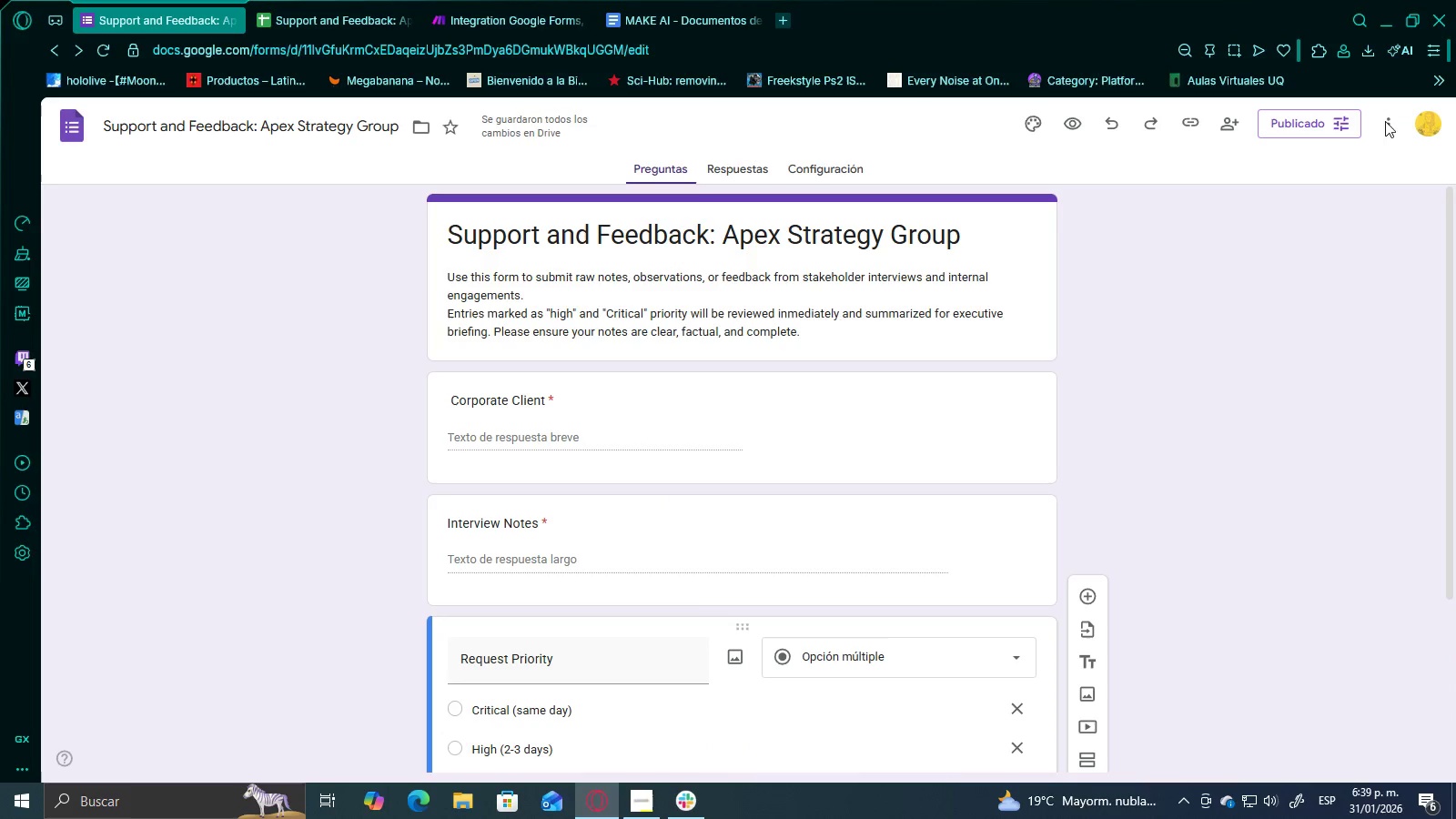 
left_click([1387, 121])
 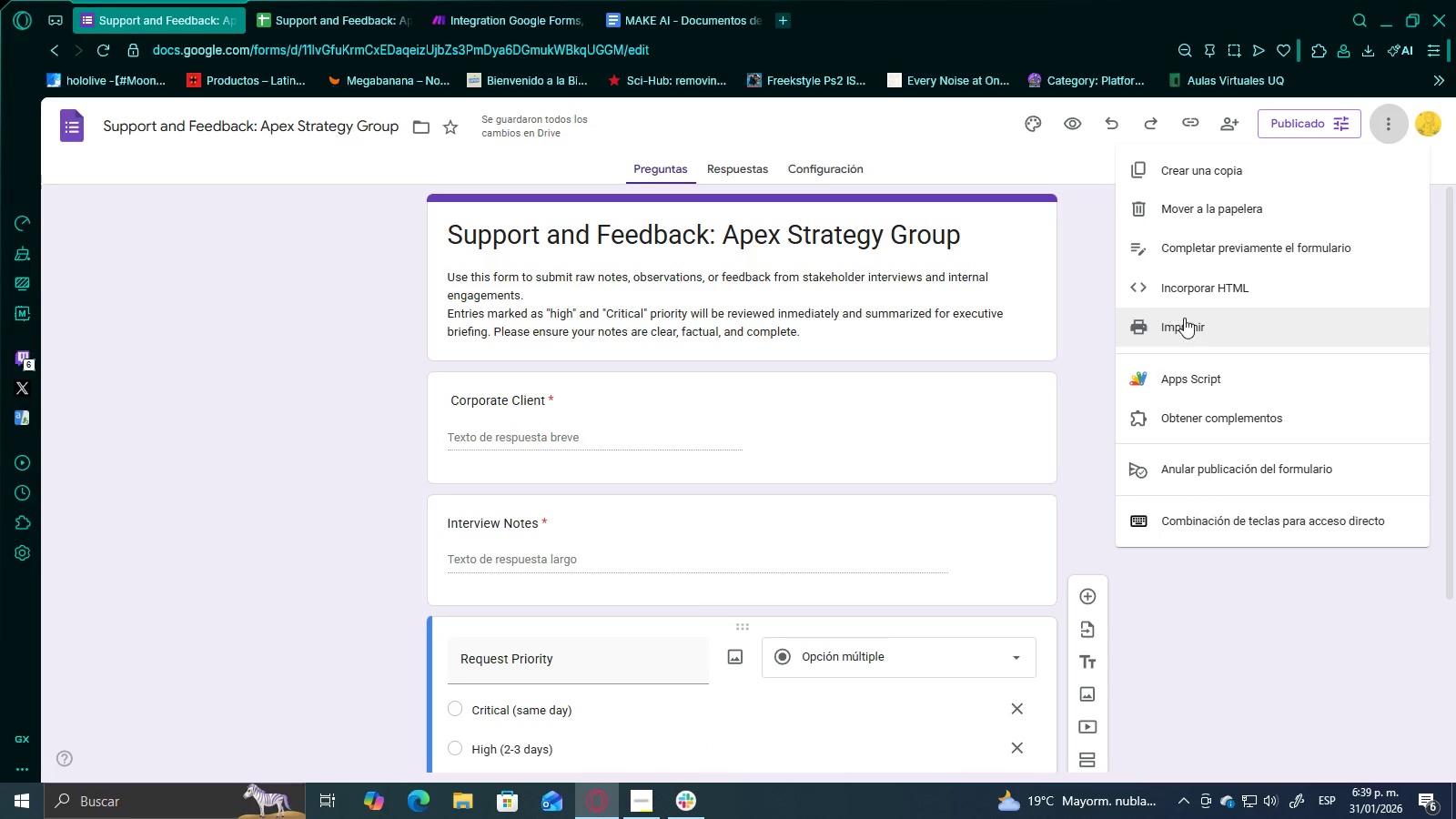 
left_click([1097, 236])
 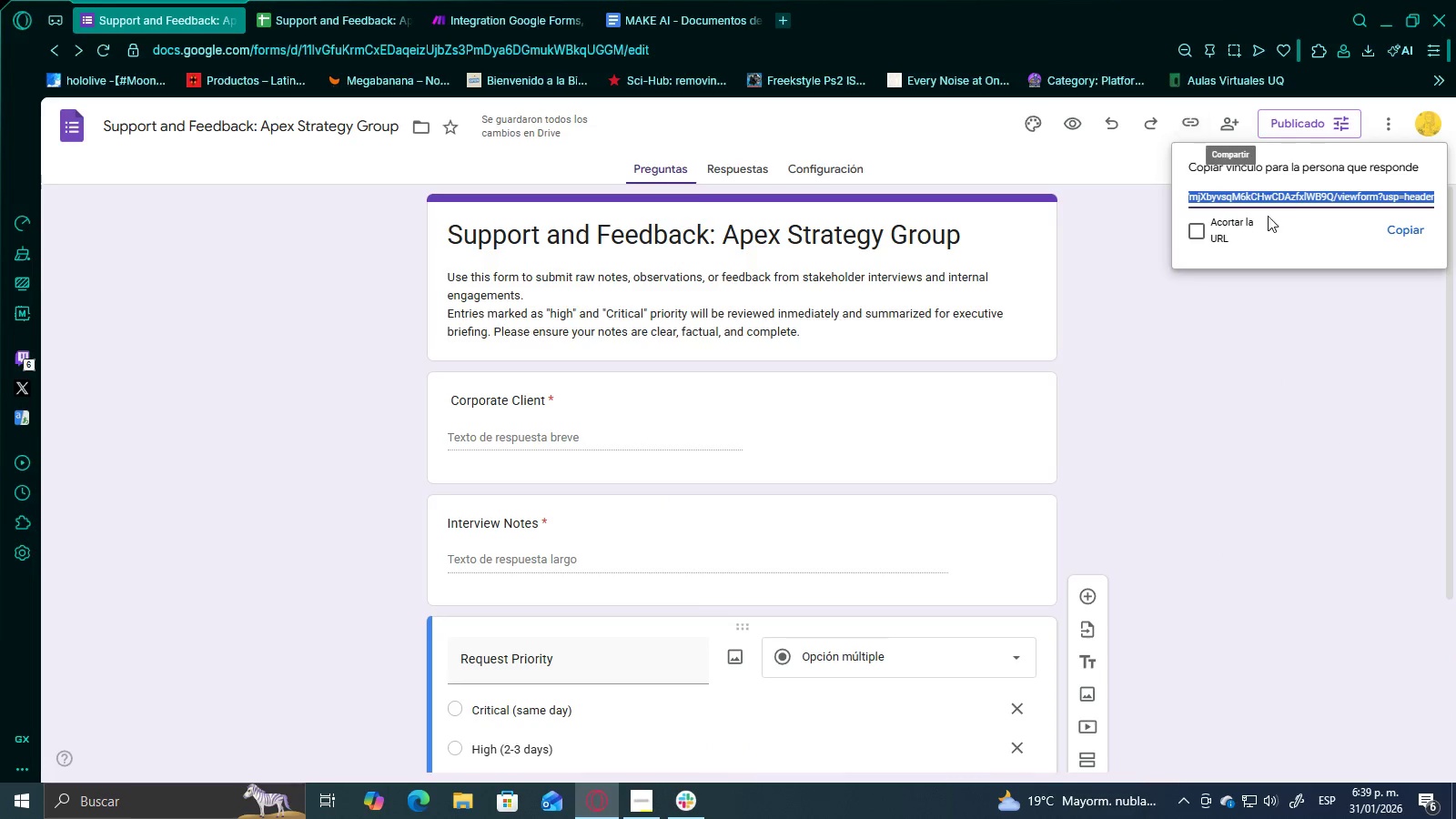 
left_click([1179, 227])
 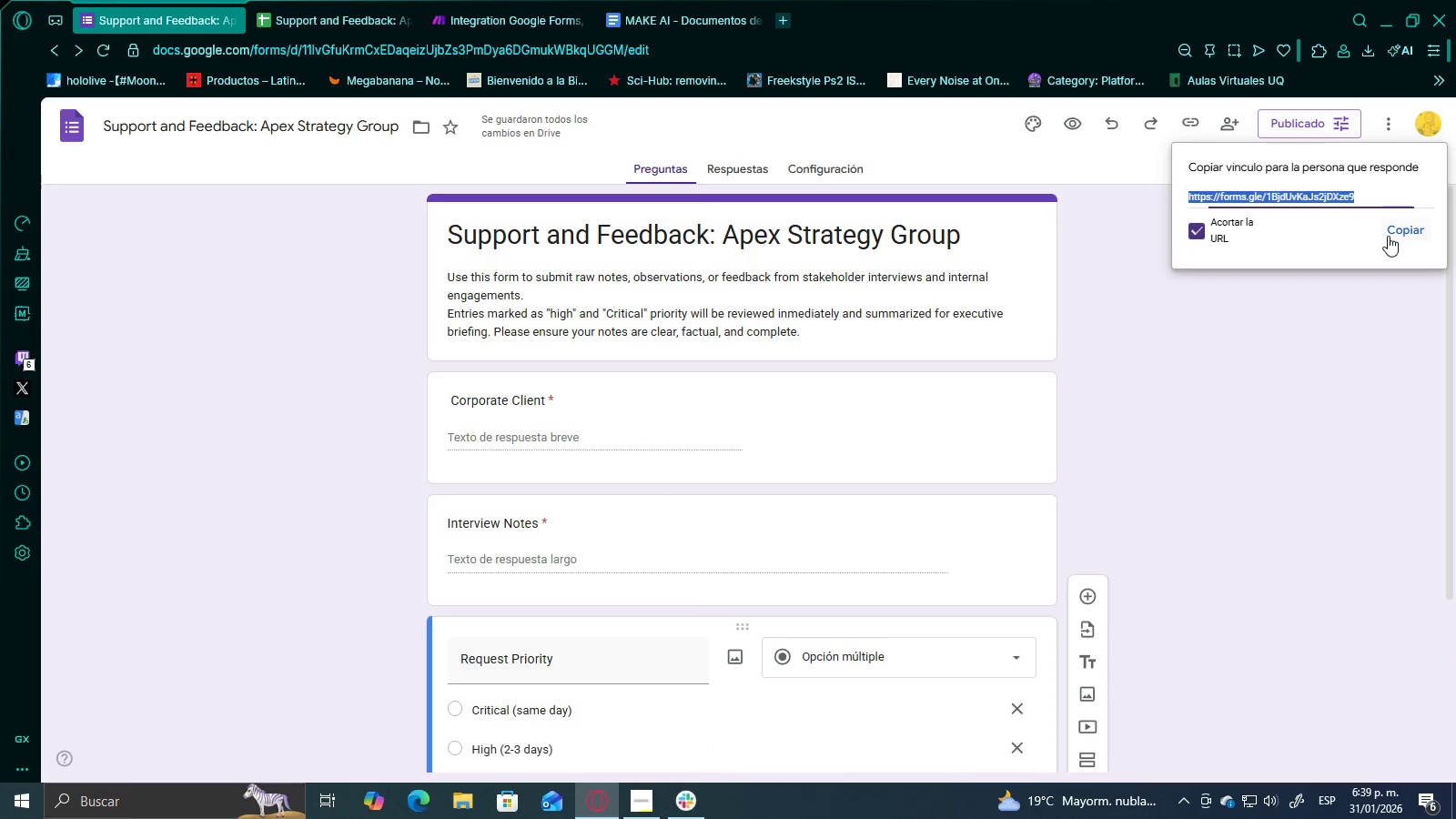 
left_click([1392, 236])
 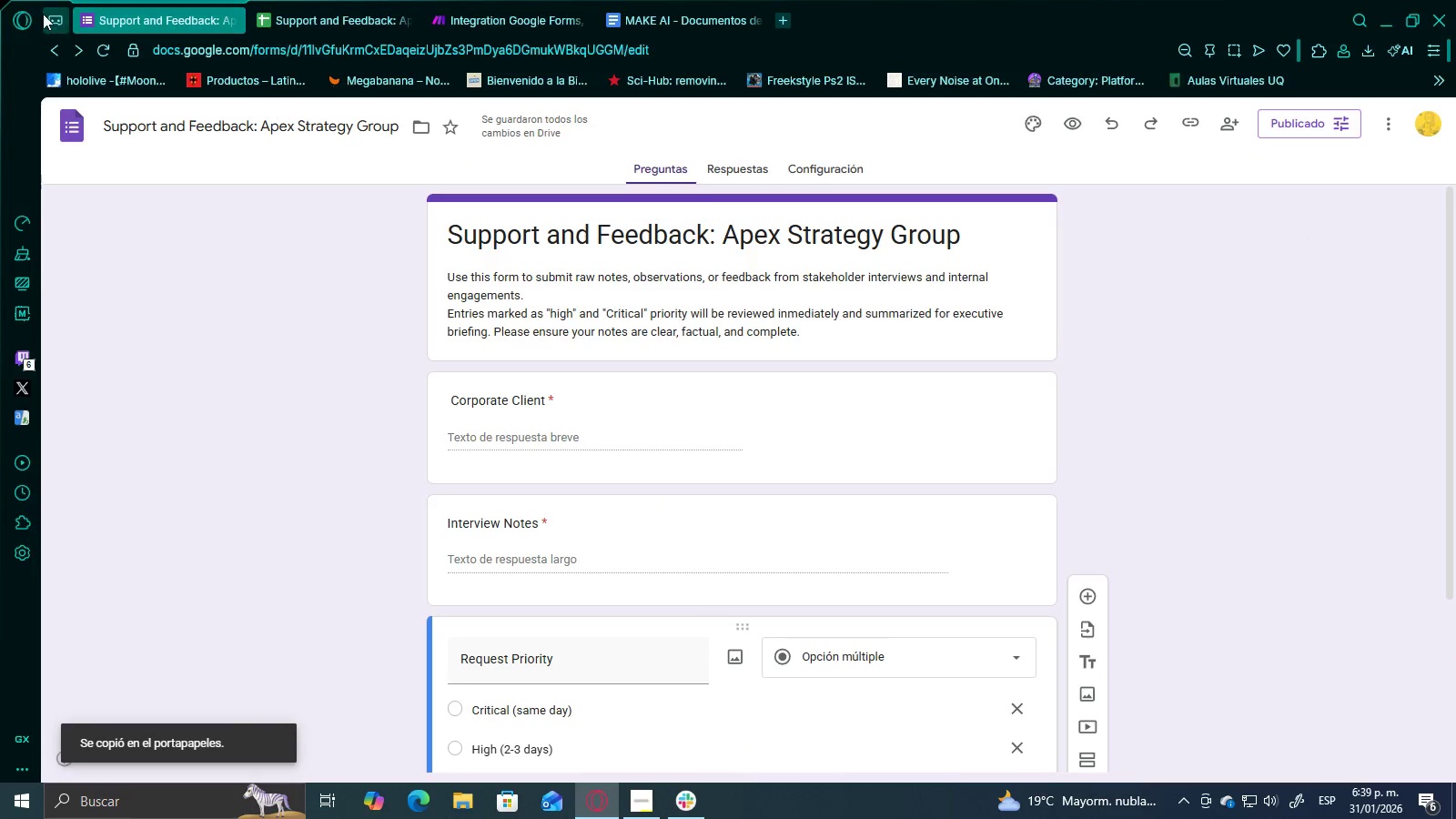 
left_click([16, 17])
 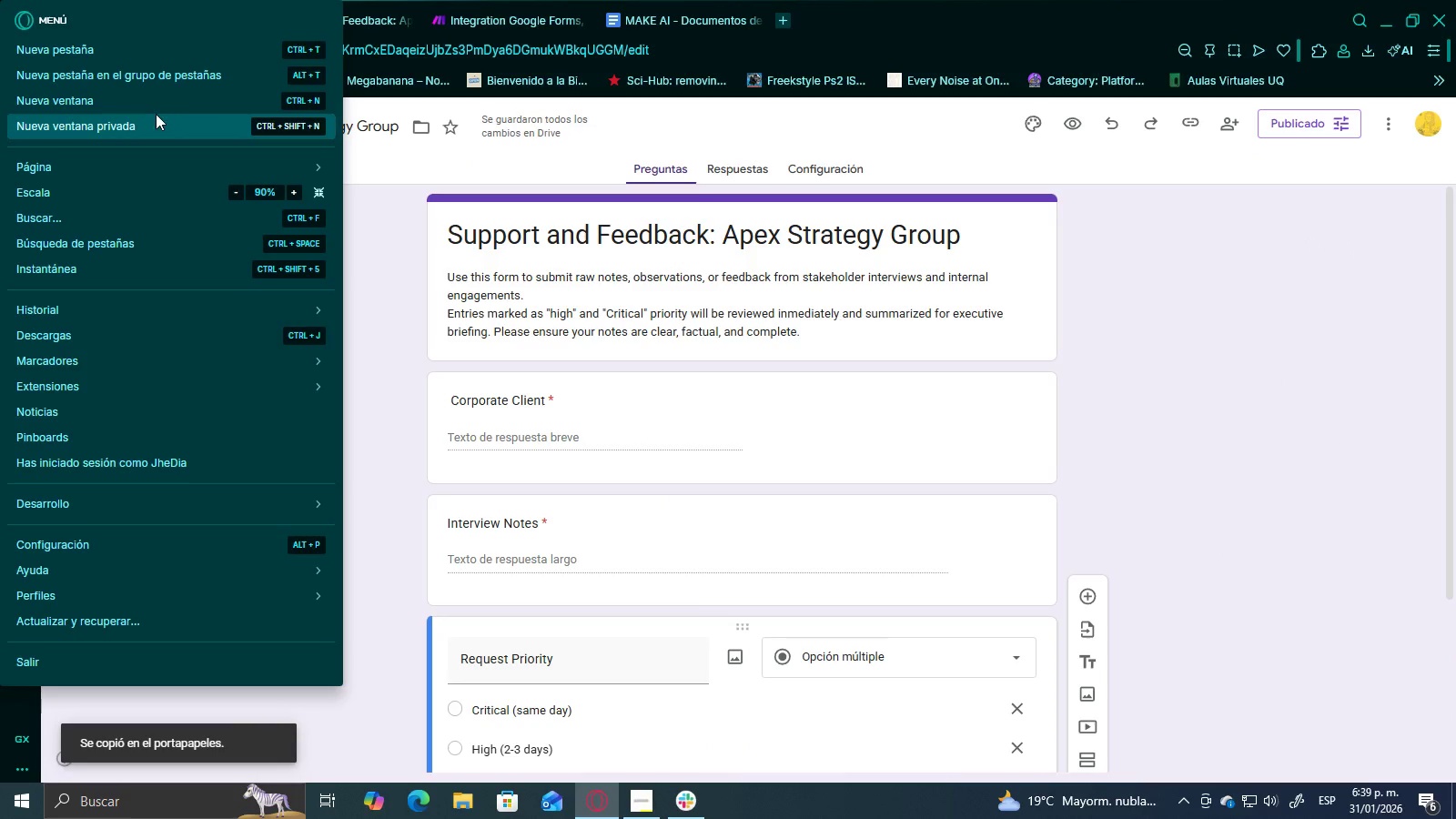 
left_click([139, 121])
 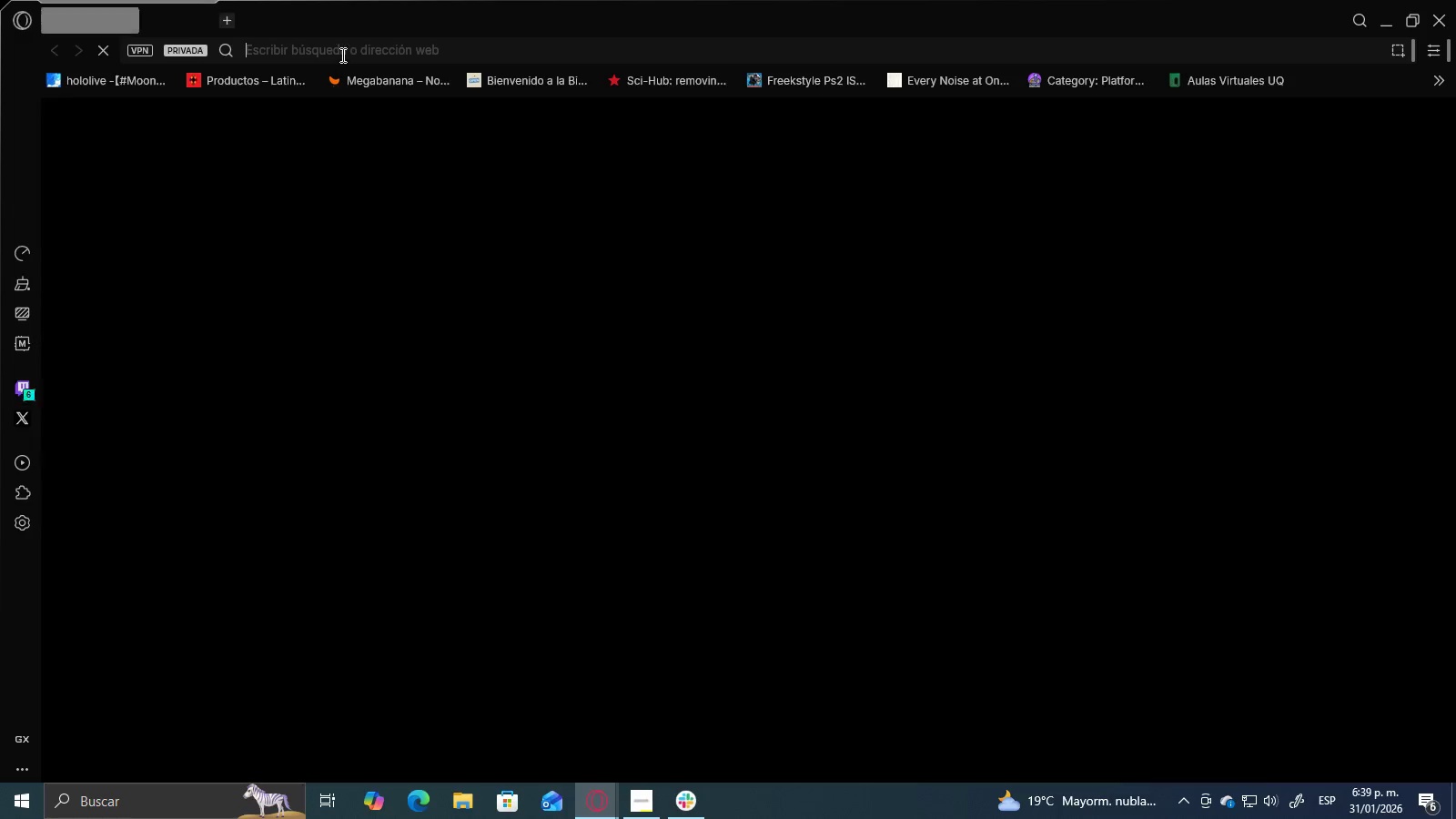 
left_click([339, 55])
 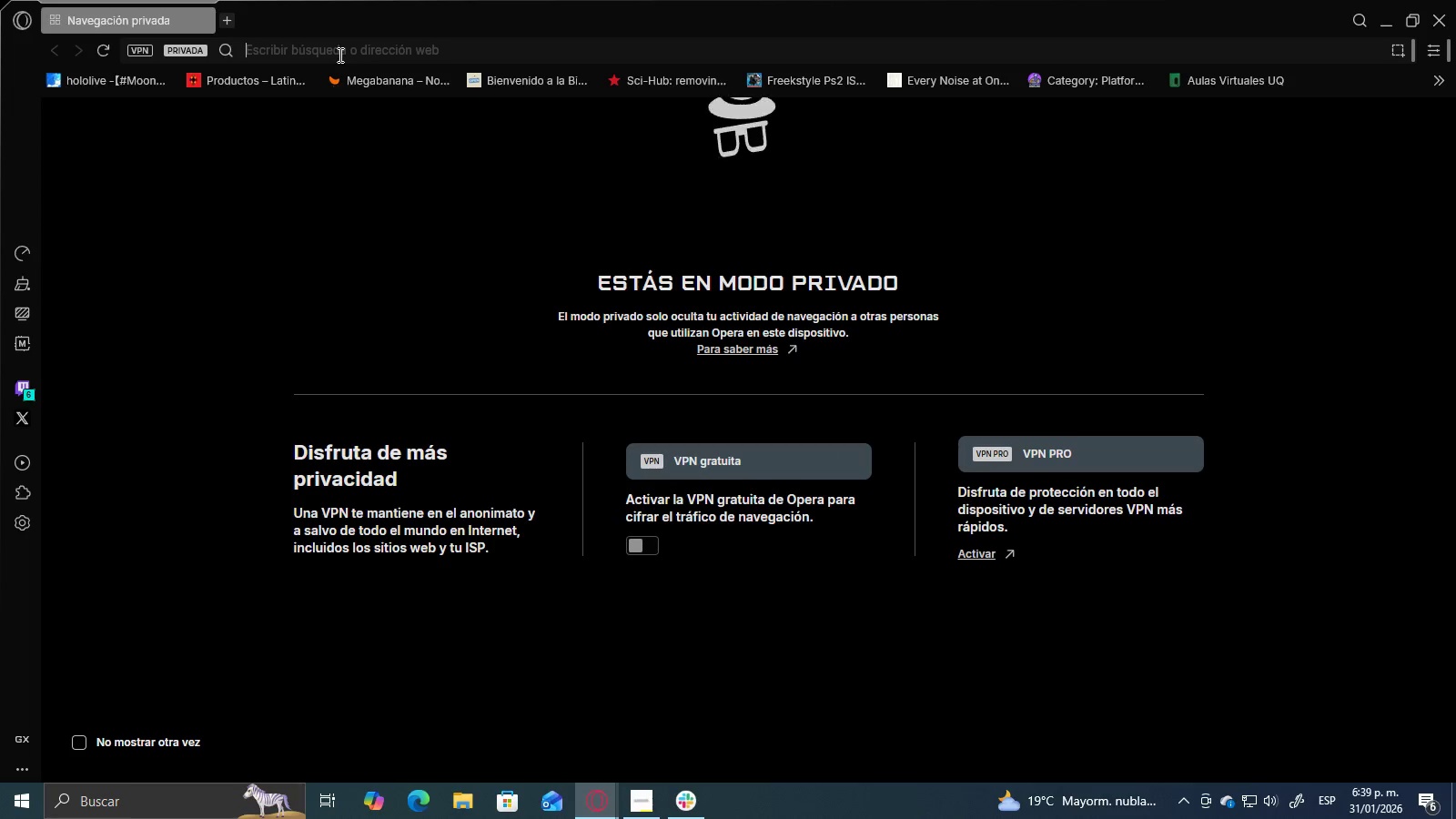 
key(Control+ControlLeft)
 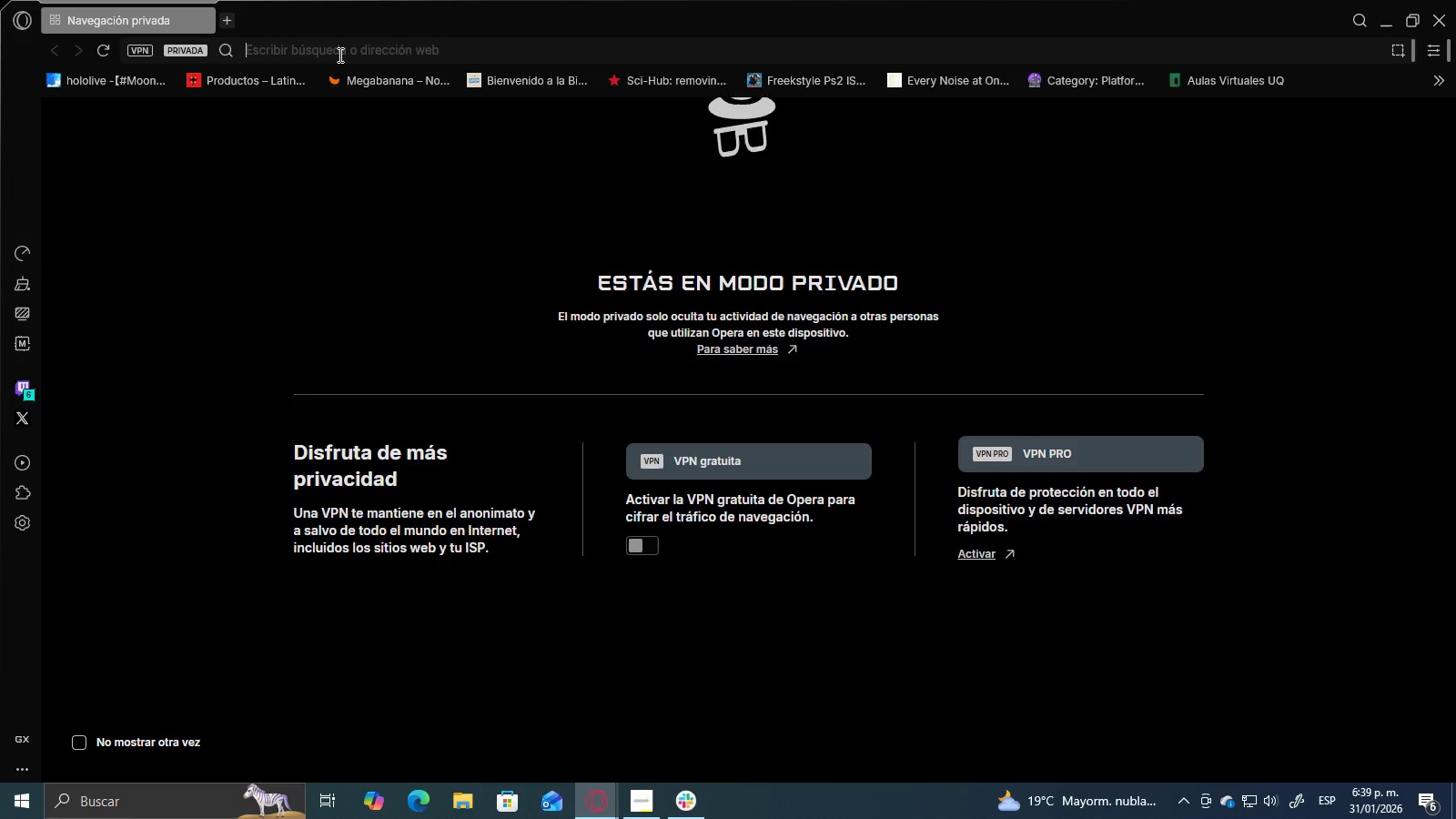 
key(Control+V)
 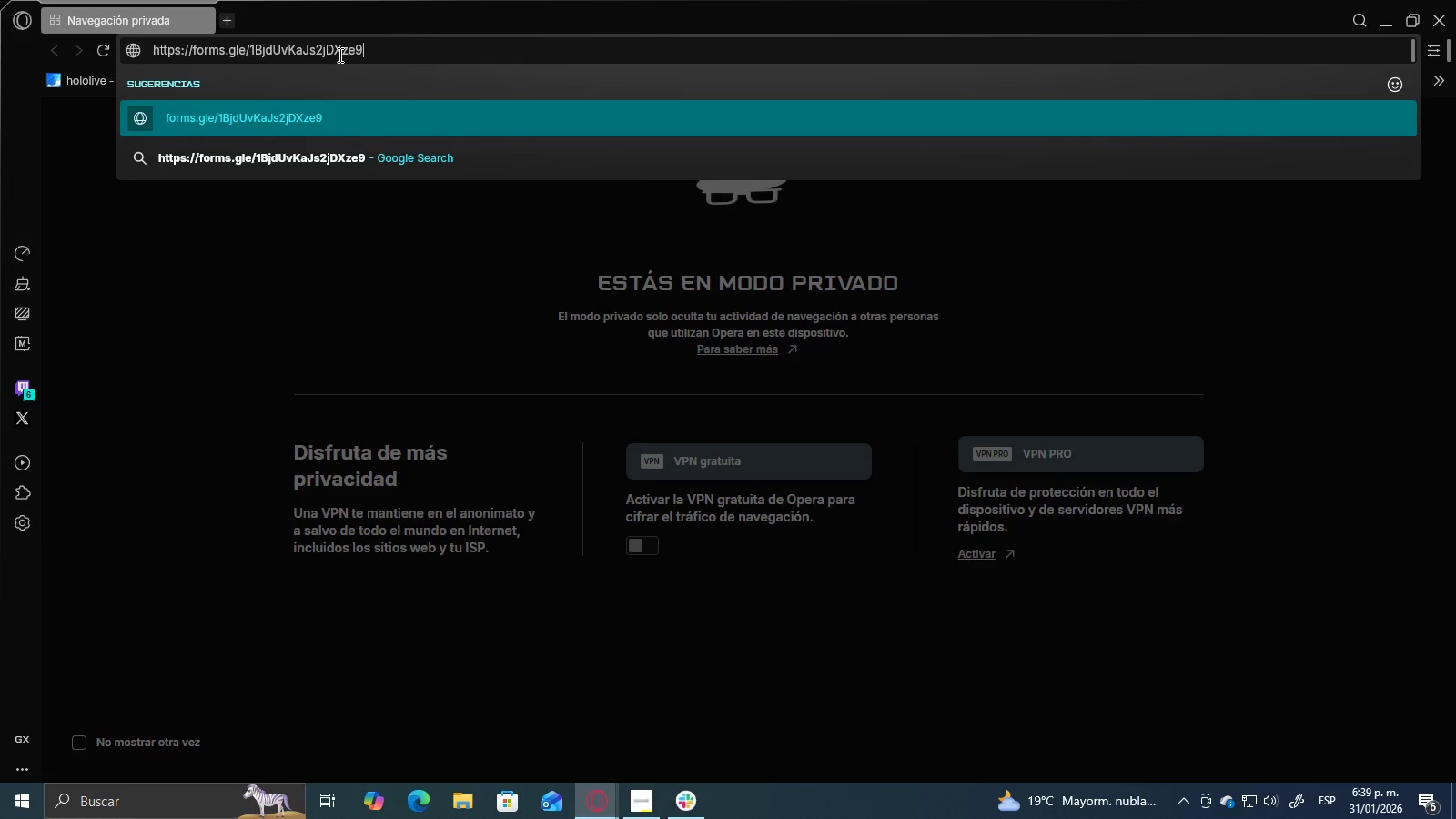 
key(Enter)
 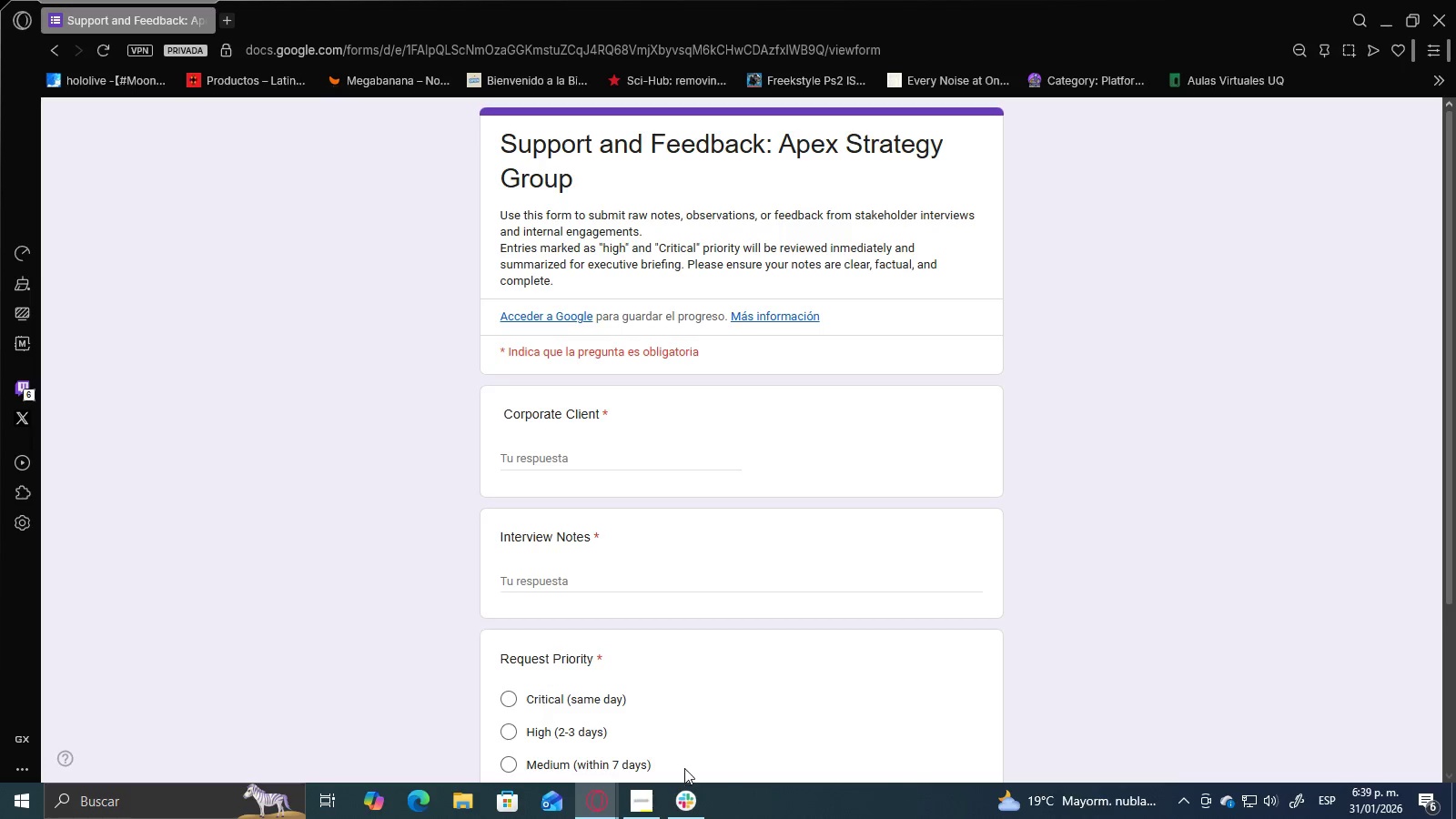 
left_click([639, 800])